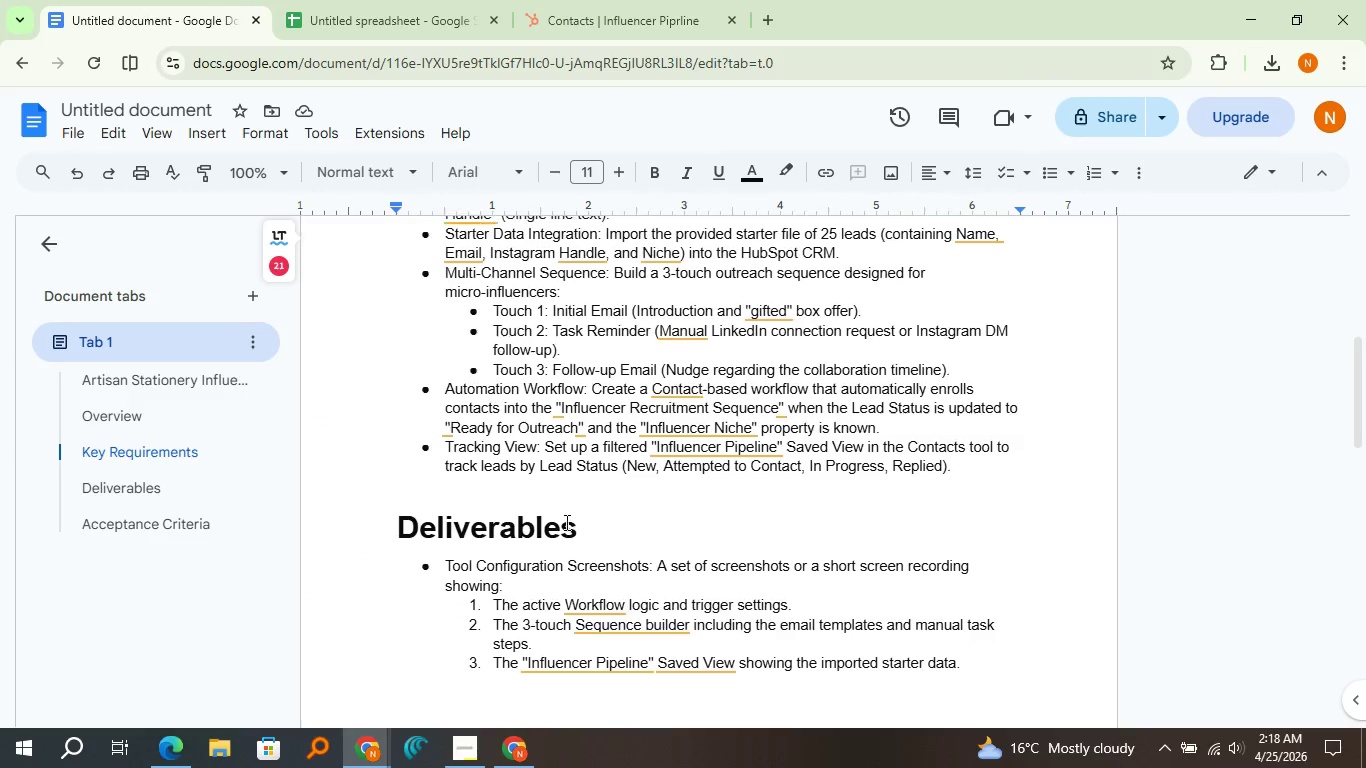 
scroll: coordinate [565, 521], scroll_direction: down, amount: 1.0
 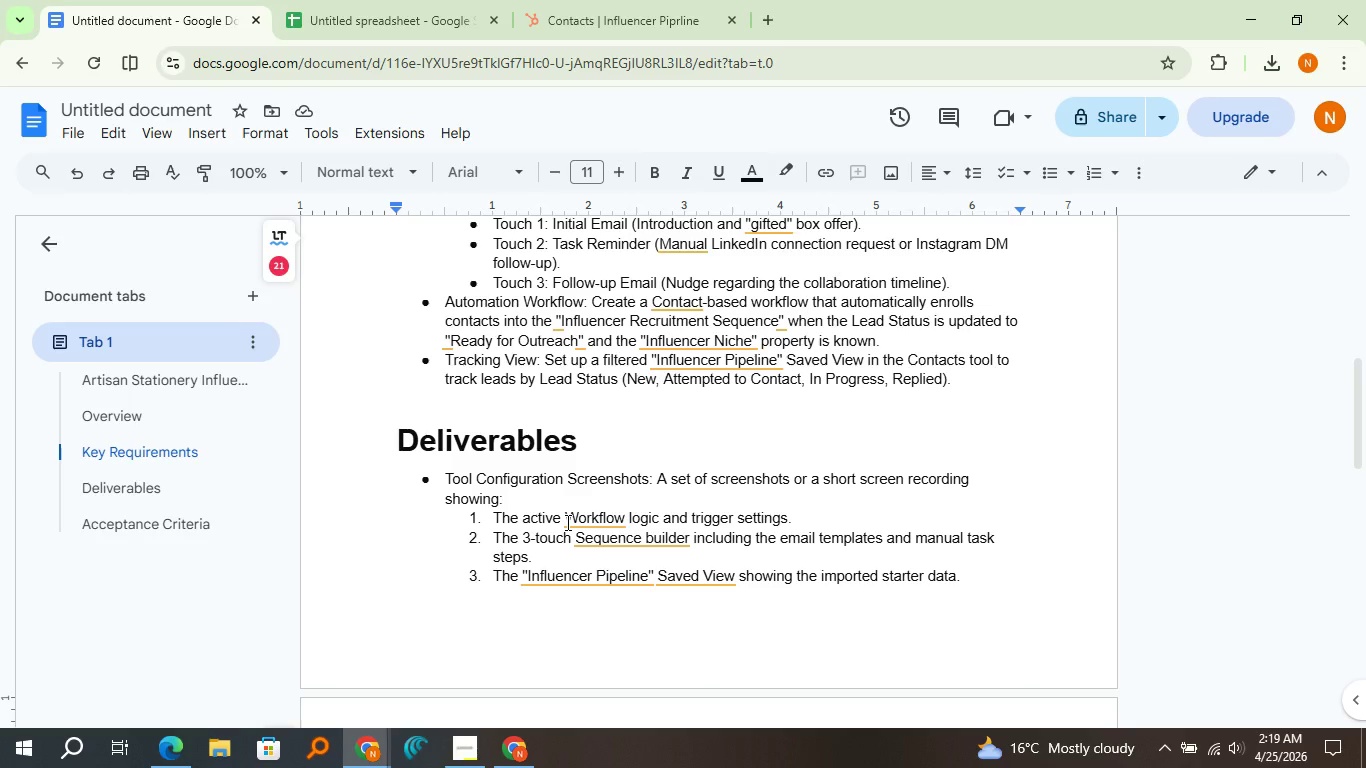 
wait(39.99)
 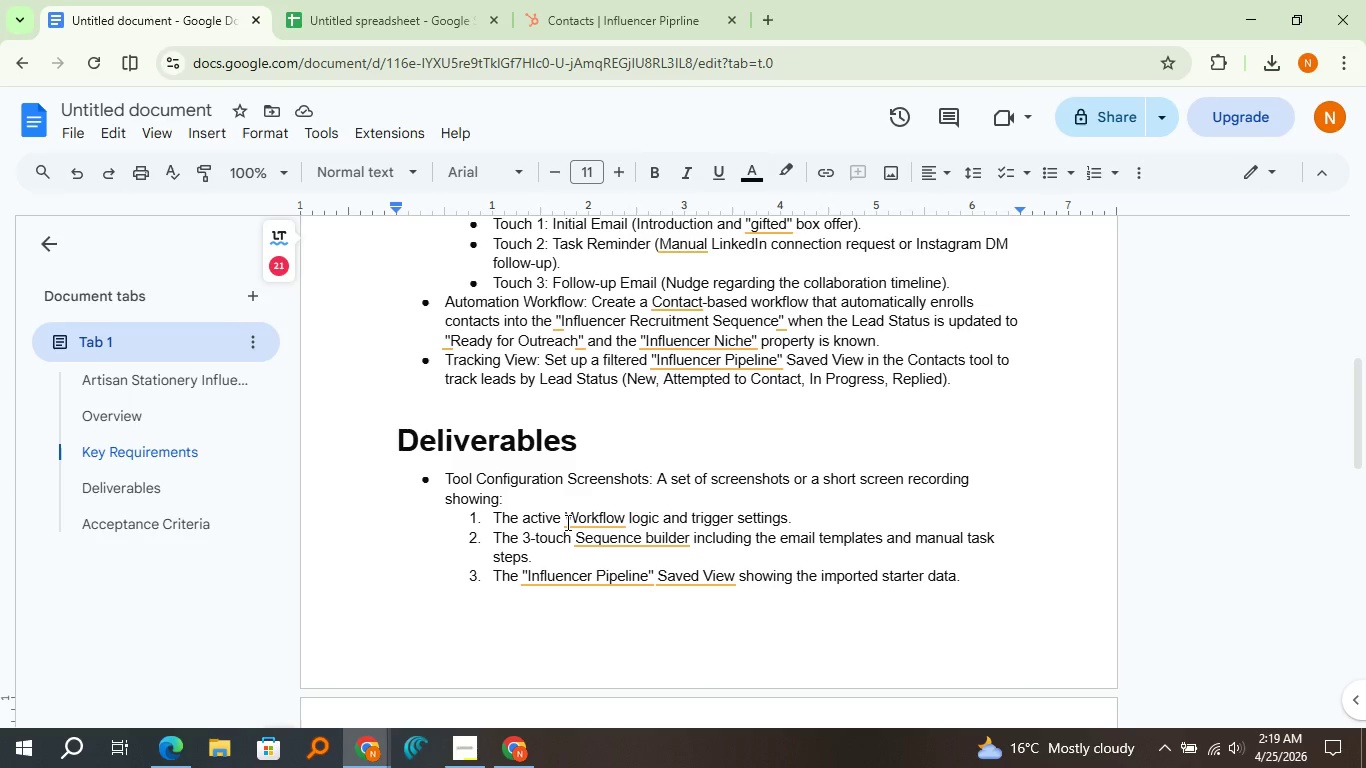 
scroll: coordinate [566, 522], scroll_direction: down, amount: 2.0
 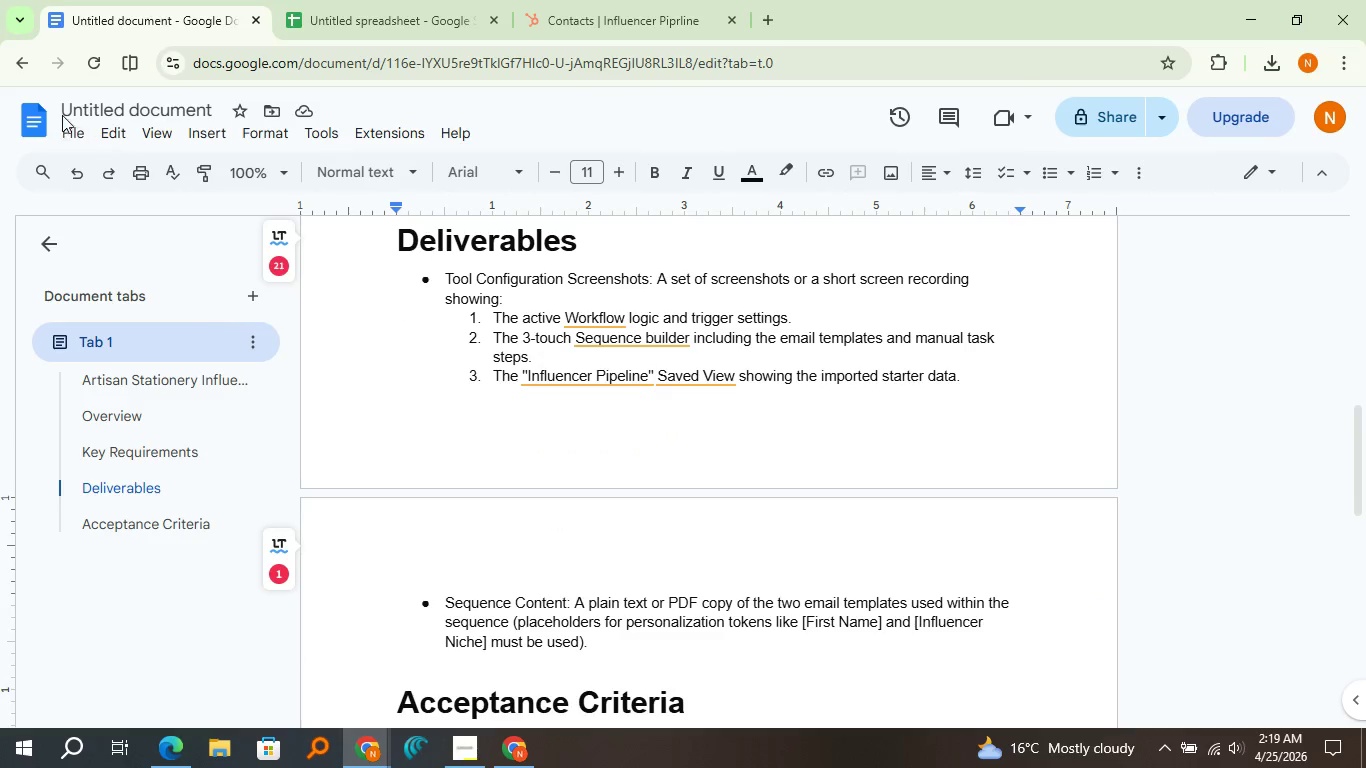 
wait(7.55)
 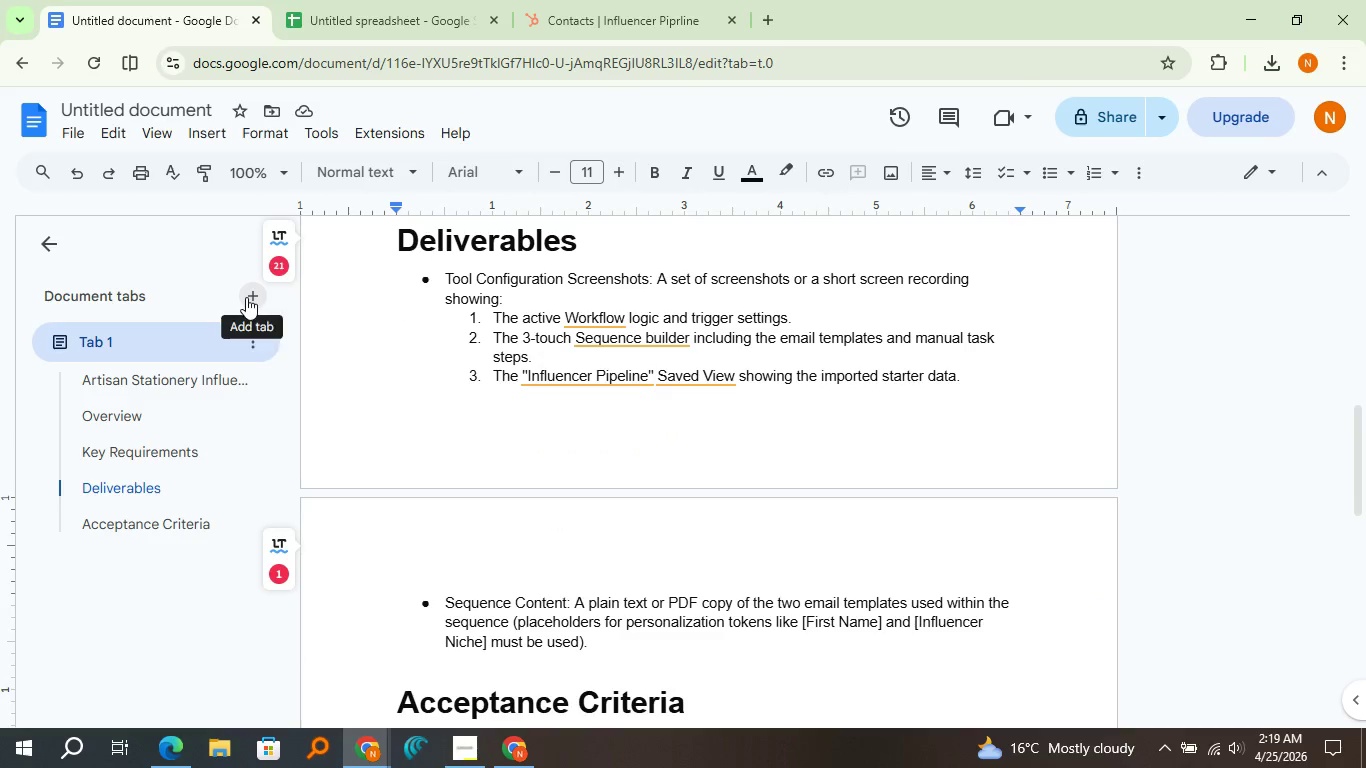 
left_click([64, 128])
 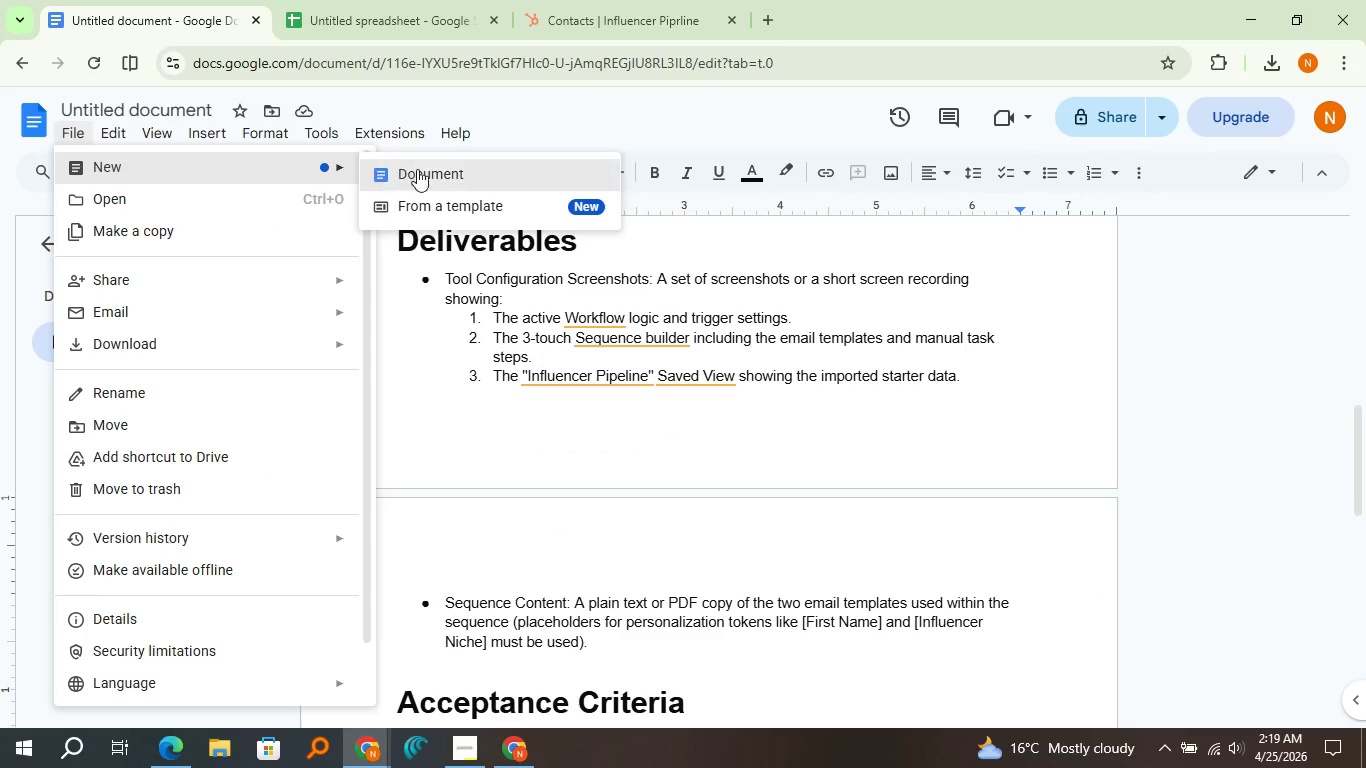 
left_click([419, 169])
 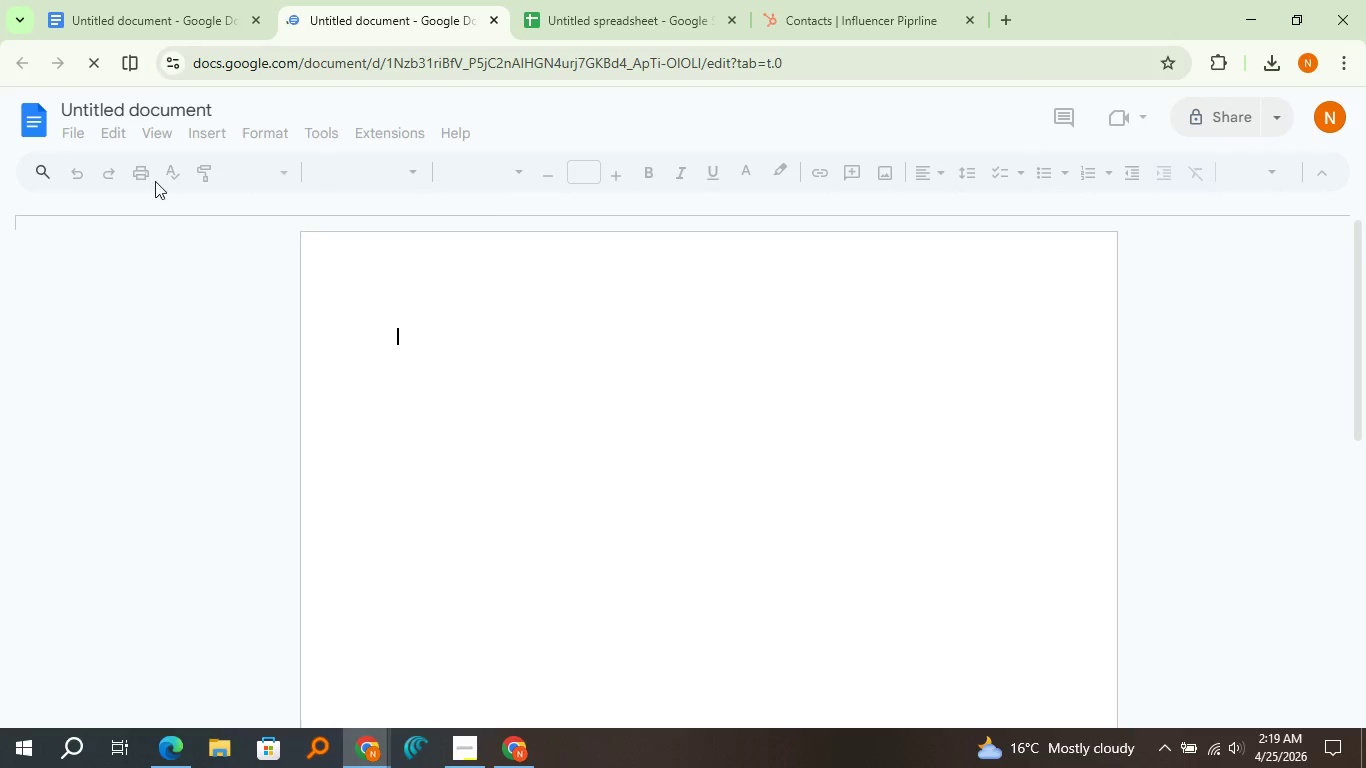 
wait(5.38)
 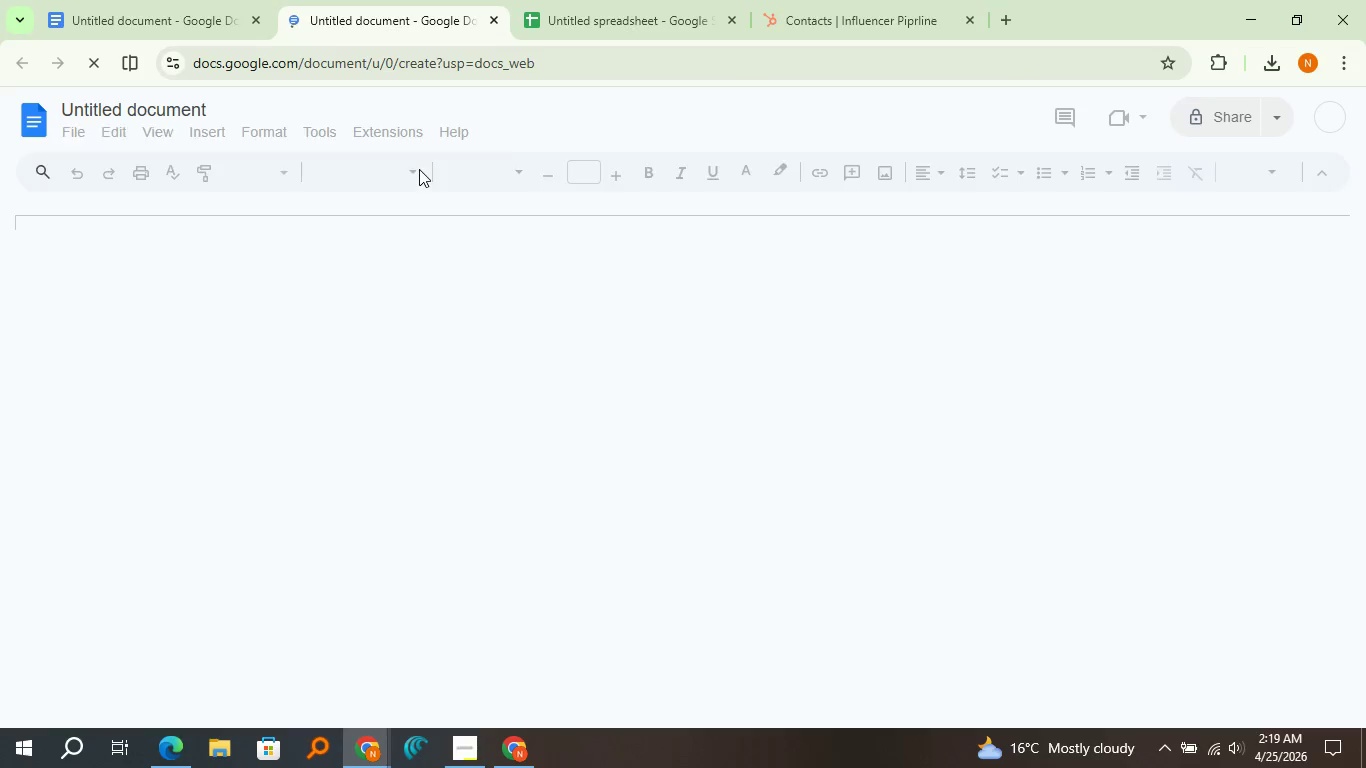 
double_click([142, 112])
 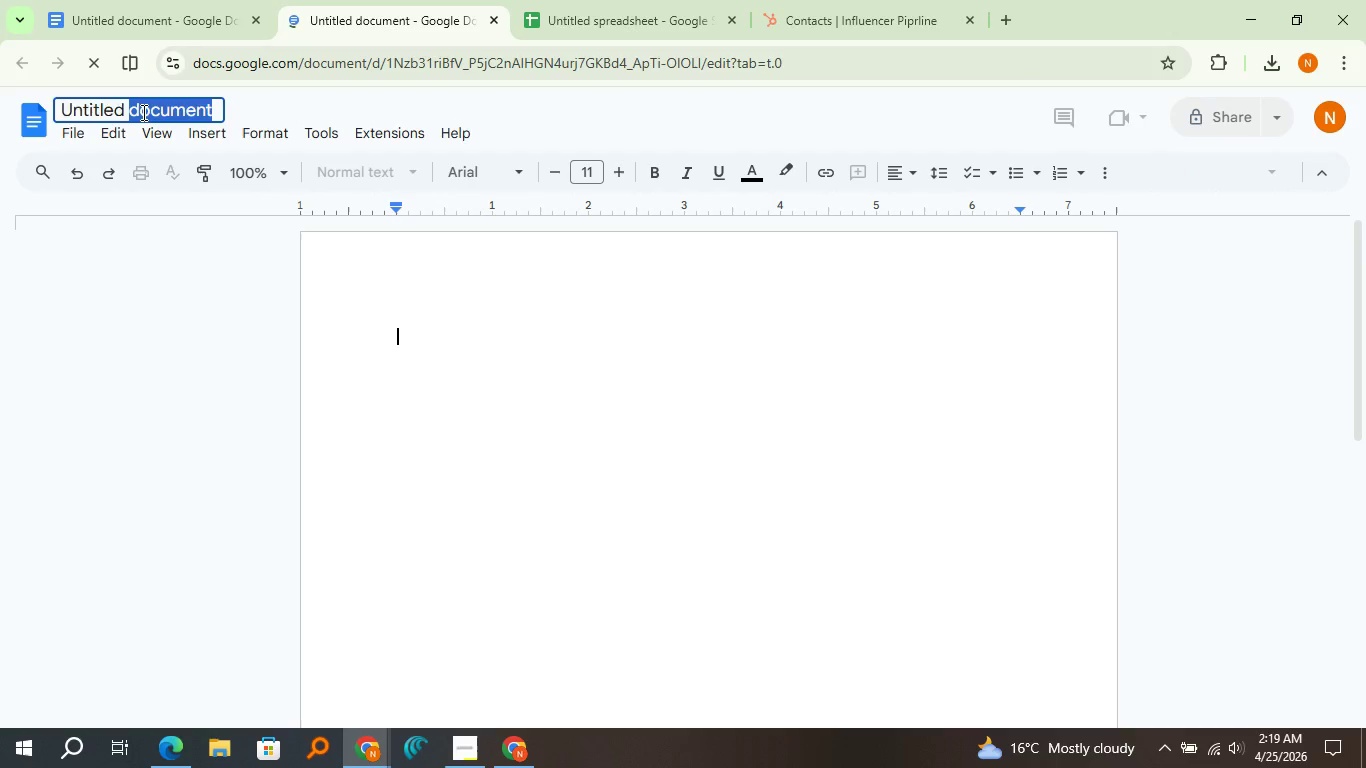 
triple_click([142, 112])
 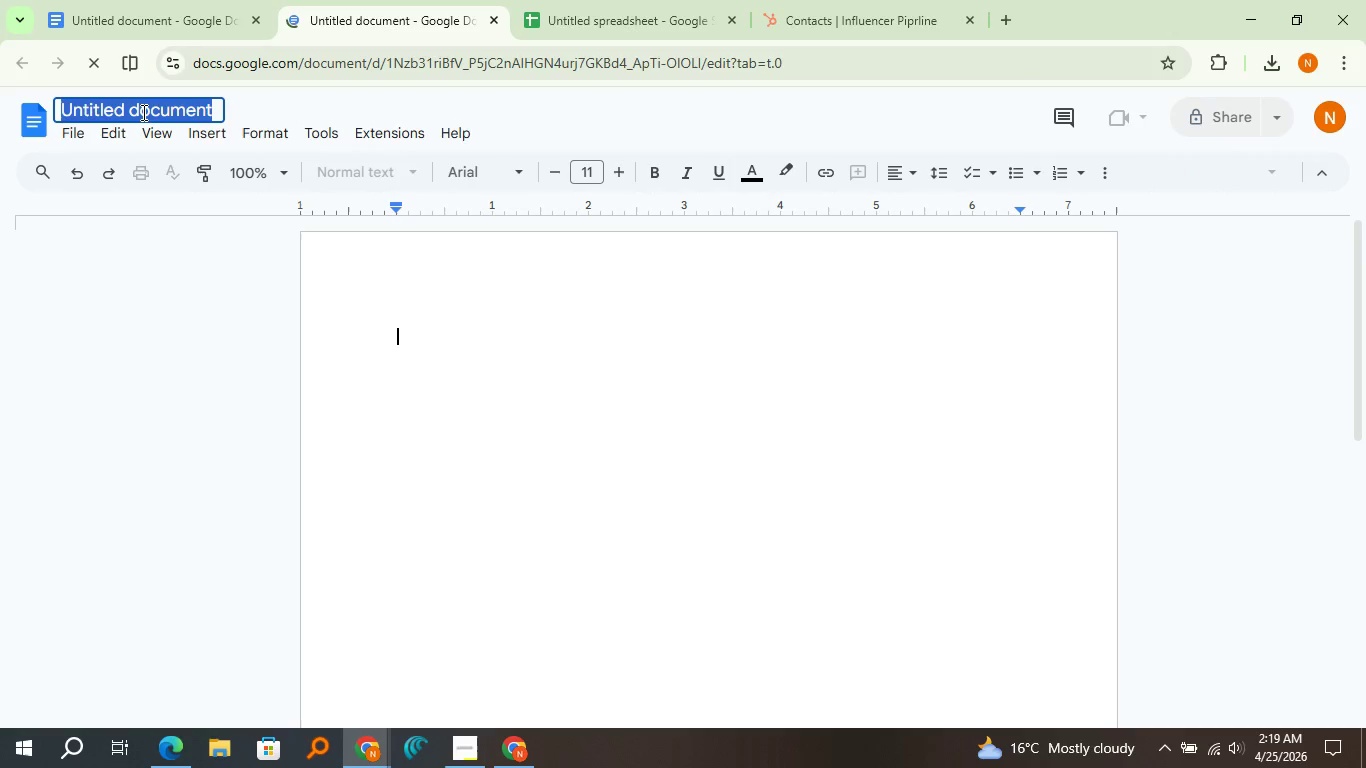 
type(sequence Content)
 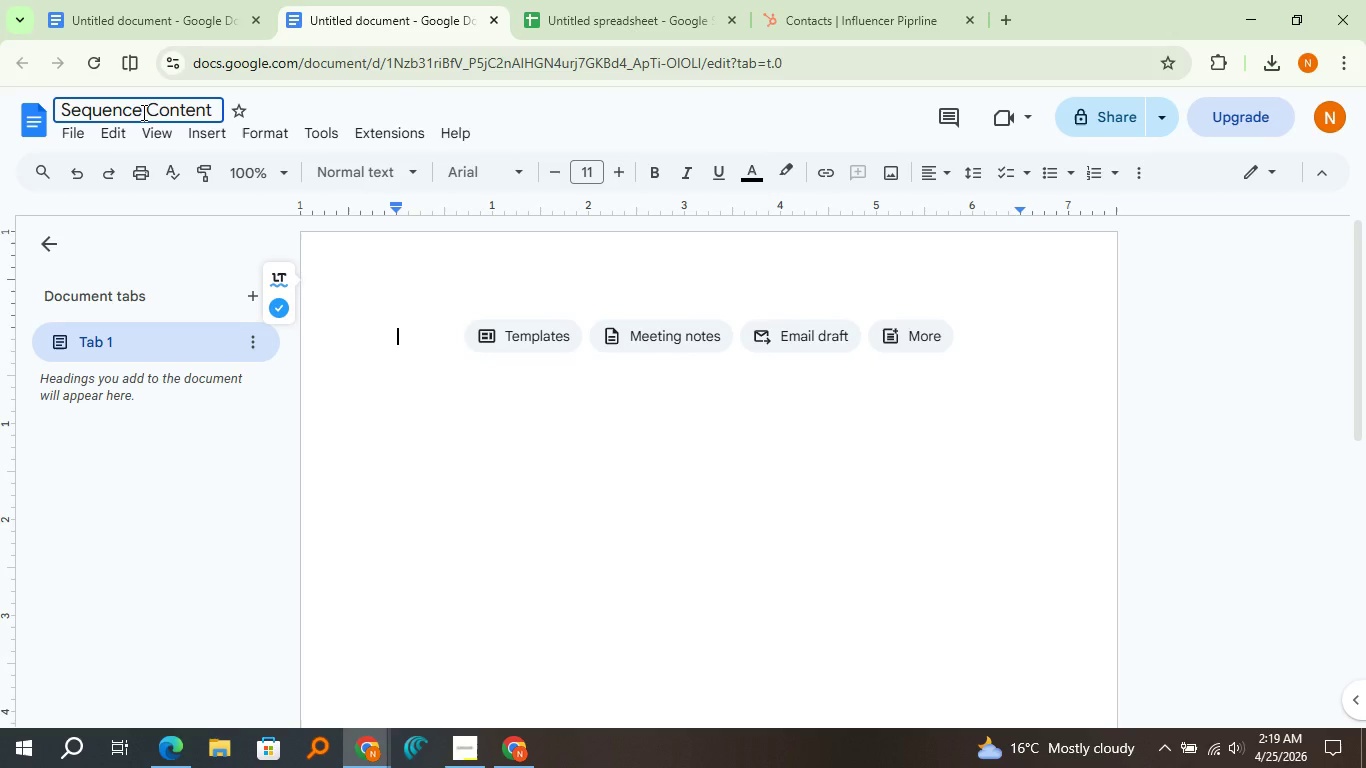 
left_click([793, 0])
 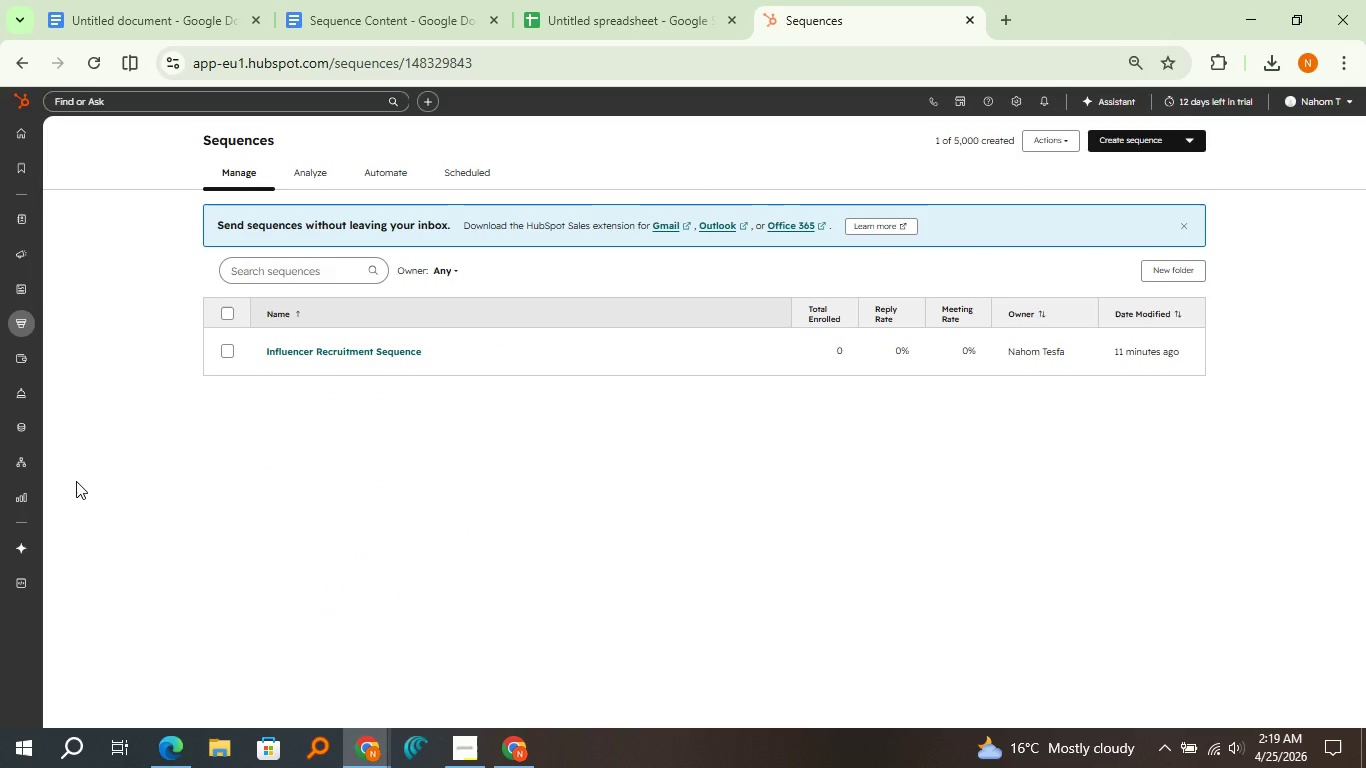 
wait(16.02)
 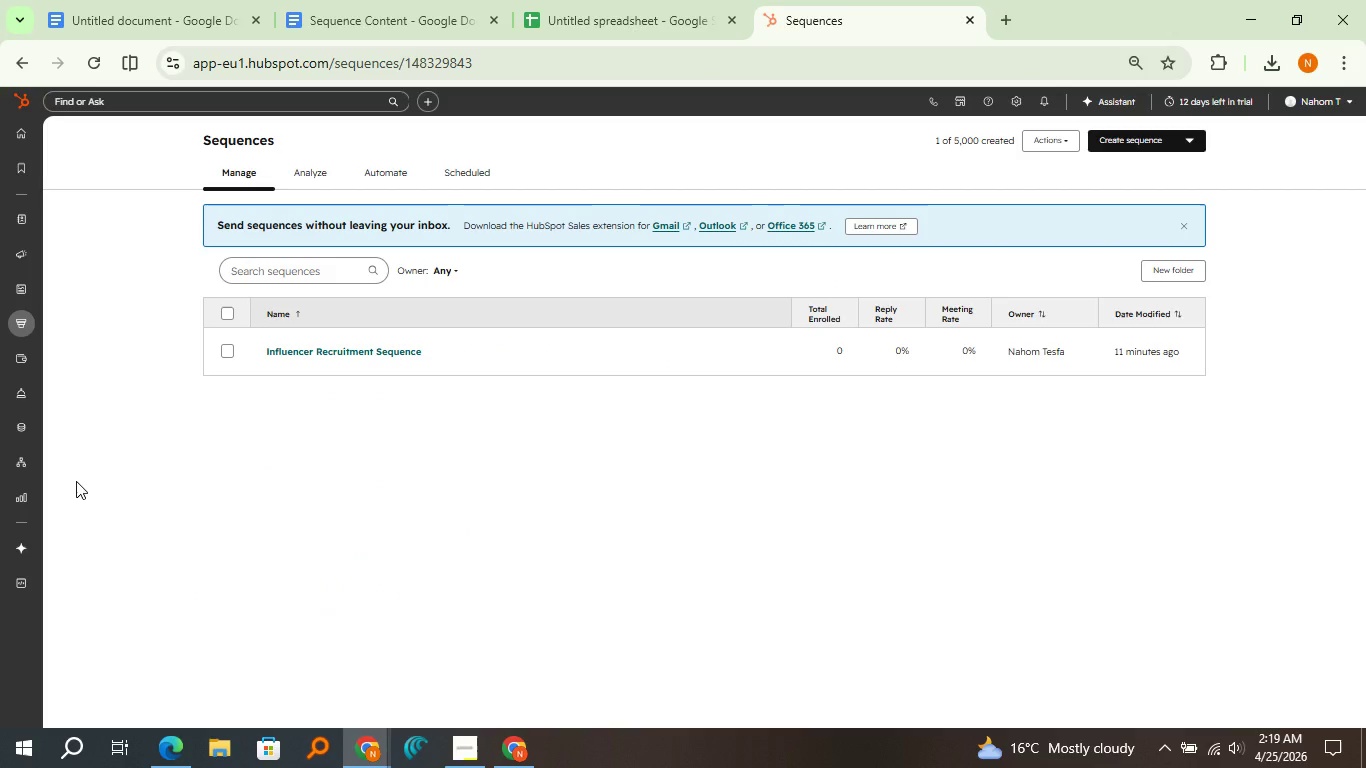 
left_click([276, 354])
 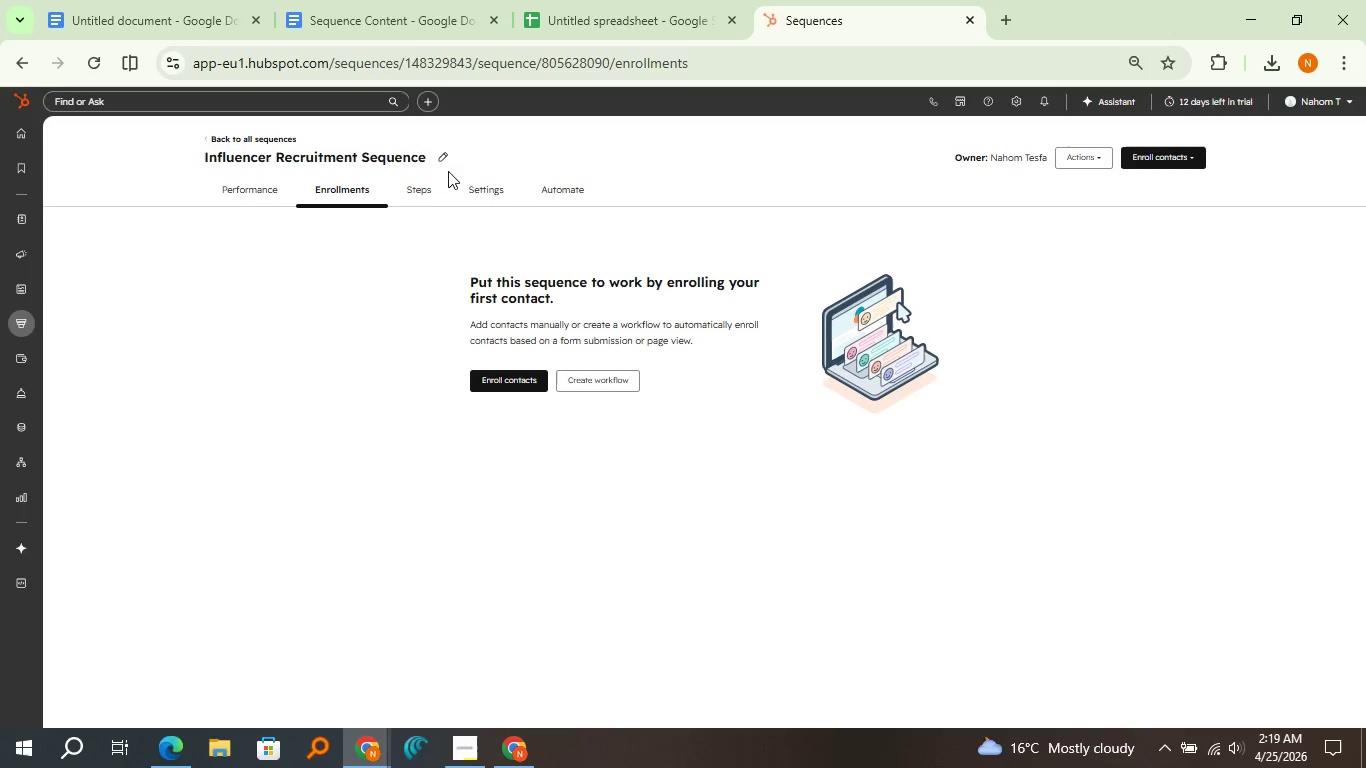 
wait(6.44)
 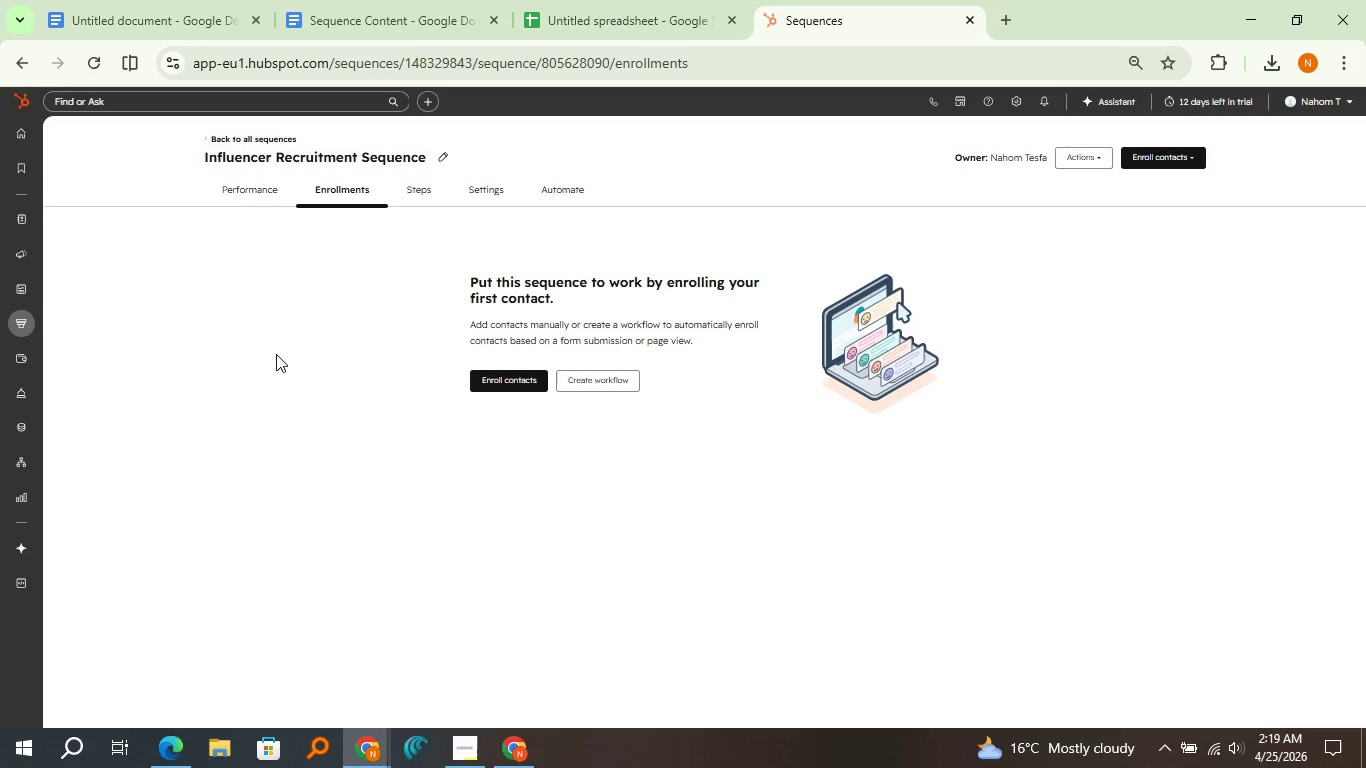 
left_click([271, 143])
 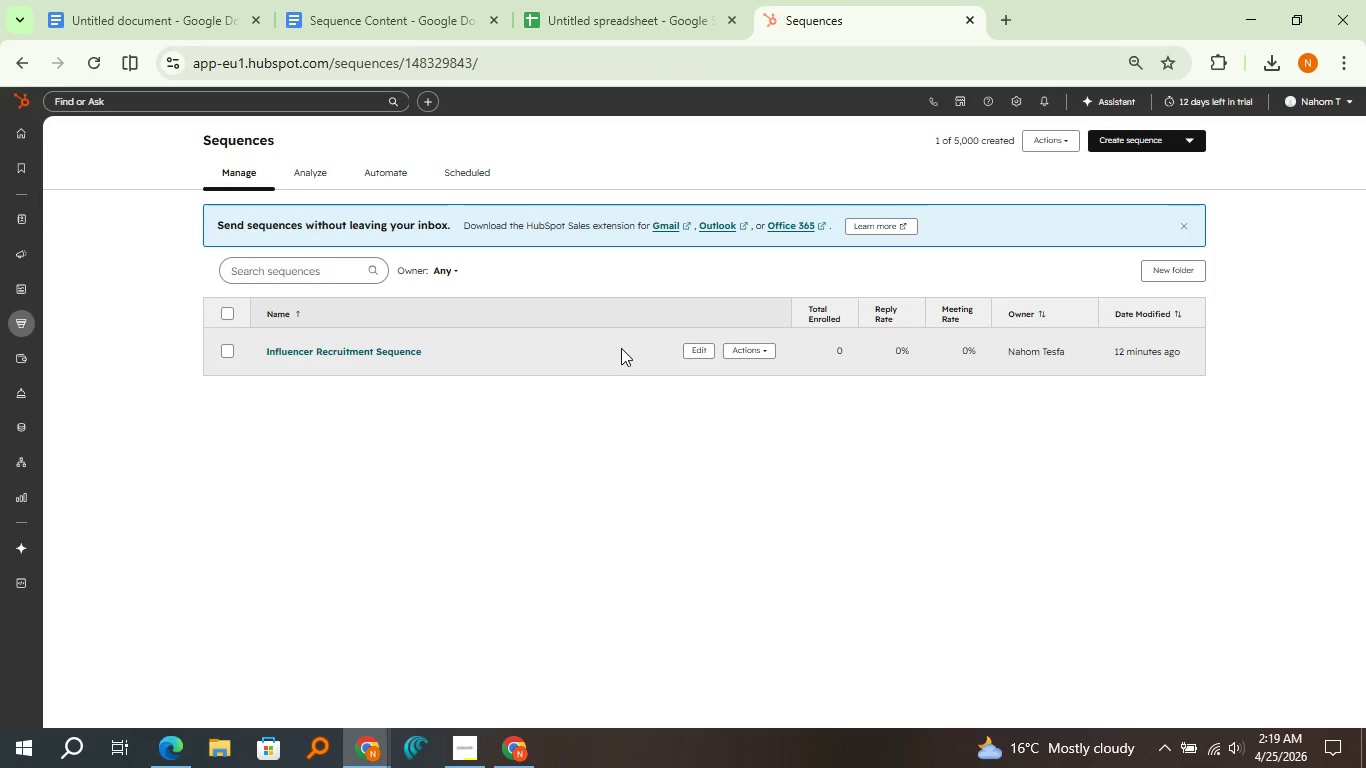 
left_click([700, 349])
 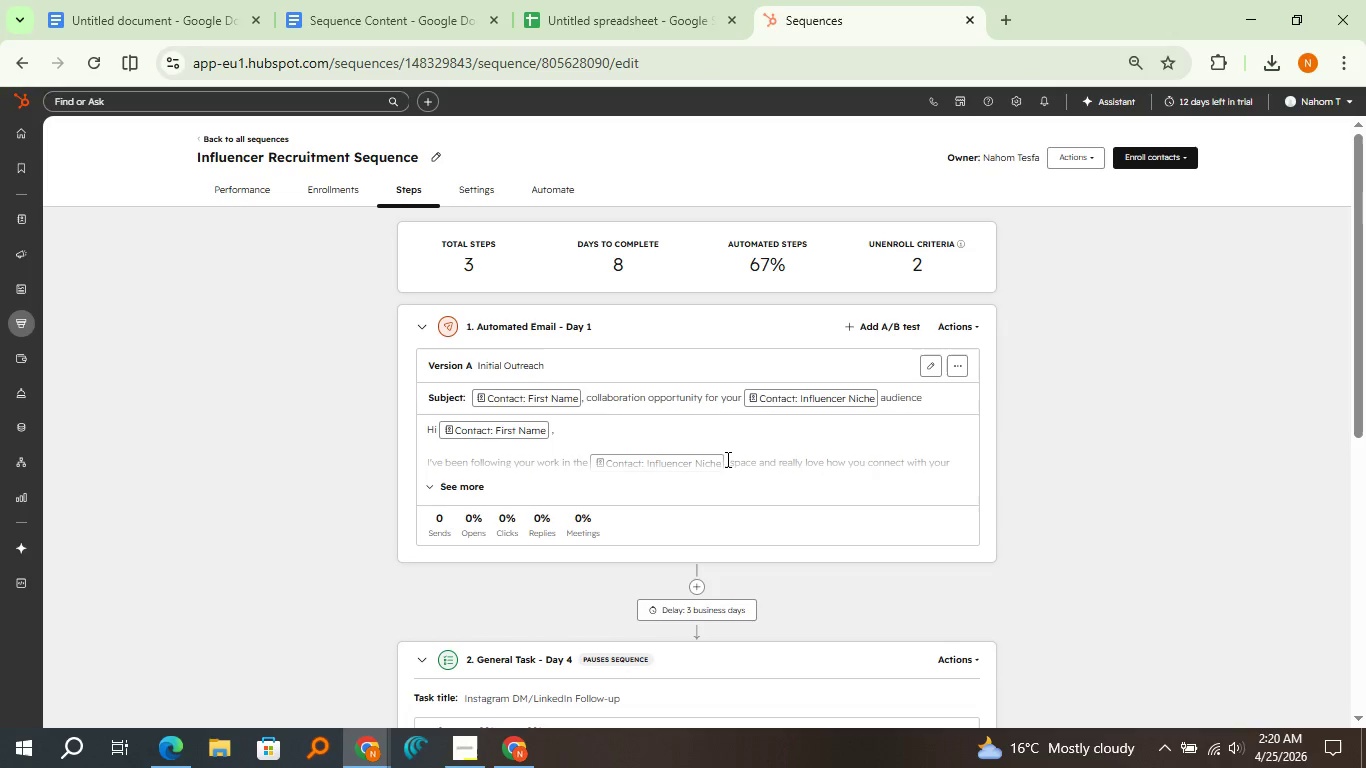 
wait(5.19)
 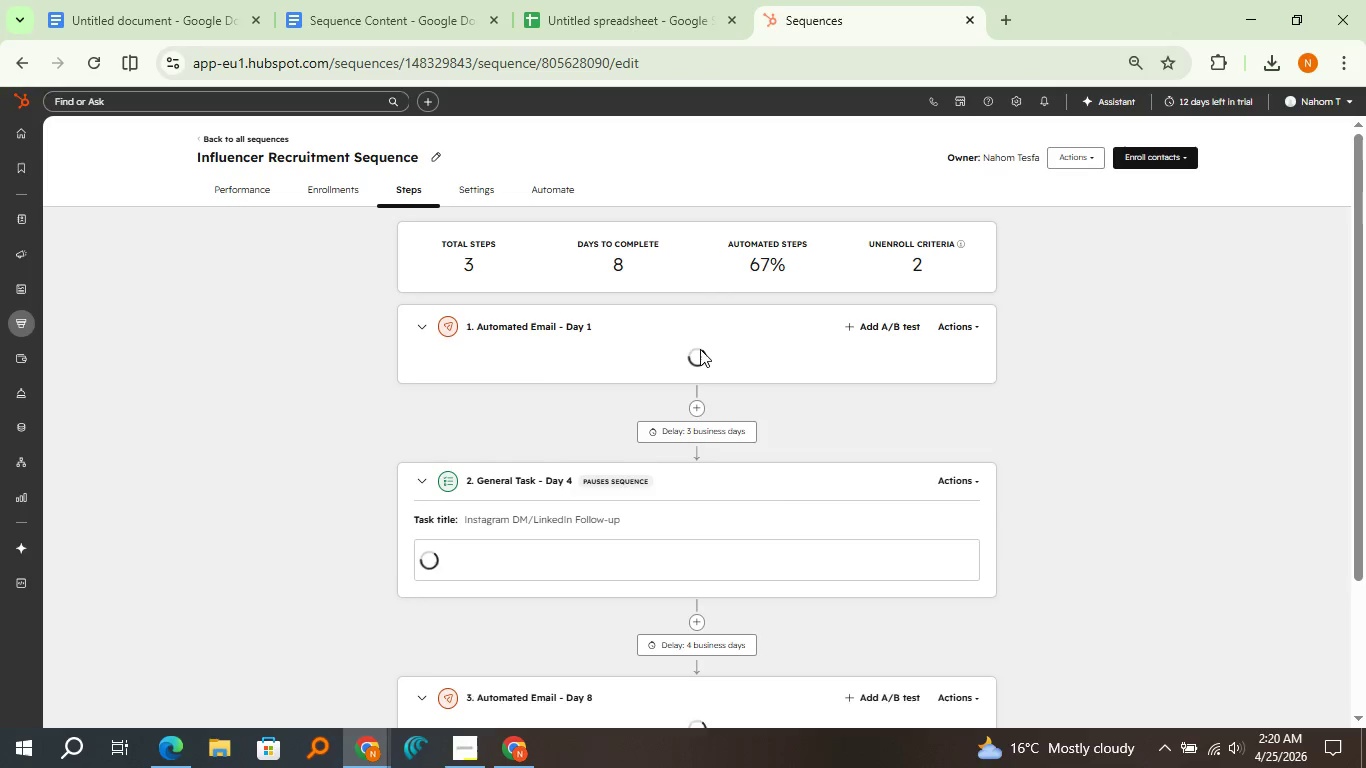 
left_click([924, 366])
 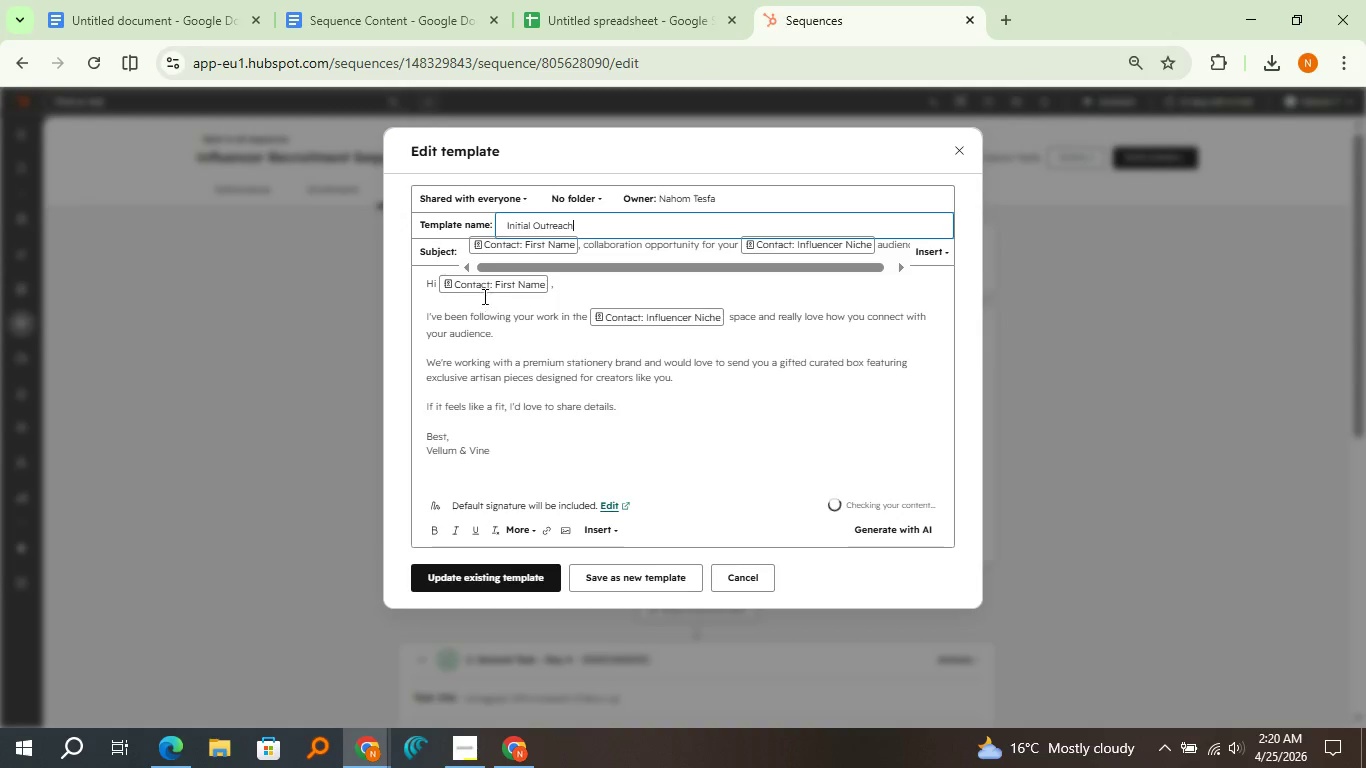 
wait(5.36)
 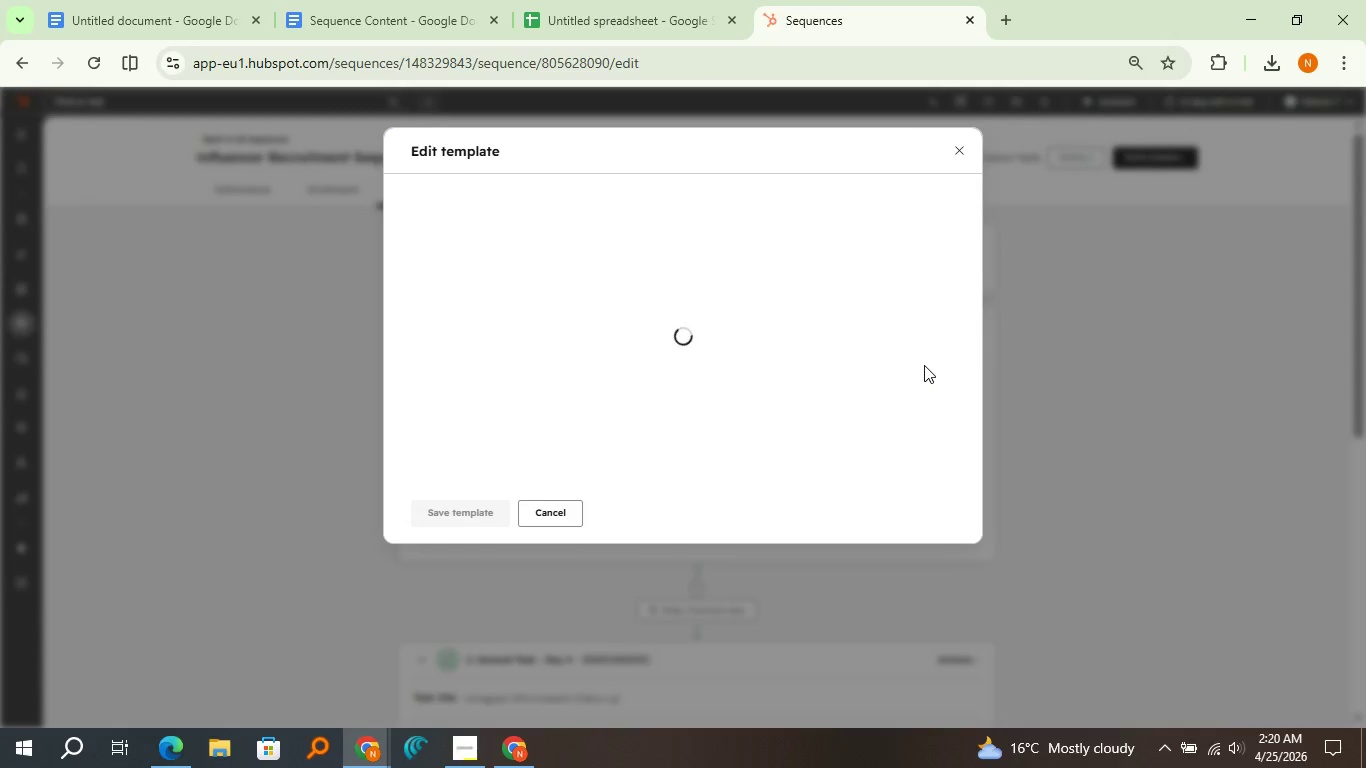 
left_click_drag(start_coordinate=[412, 252], to_coordinate=[484, 443])
 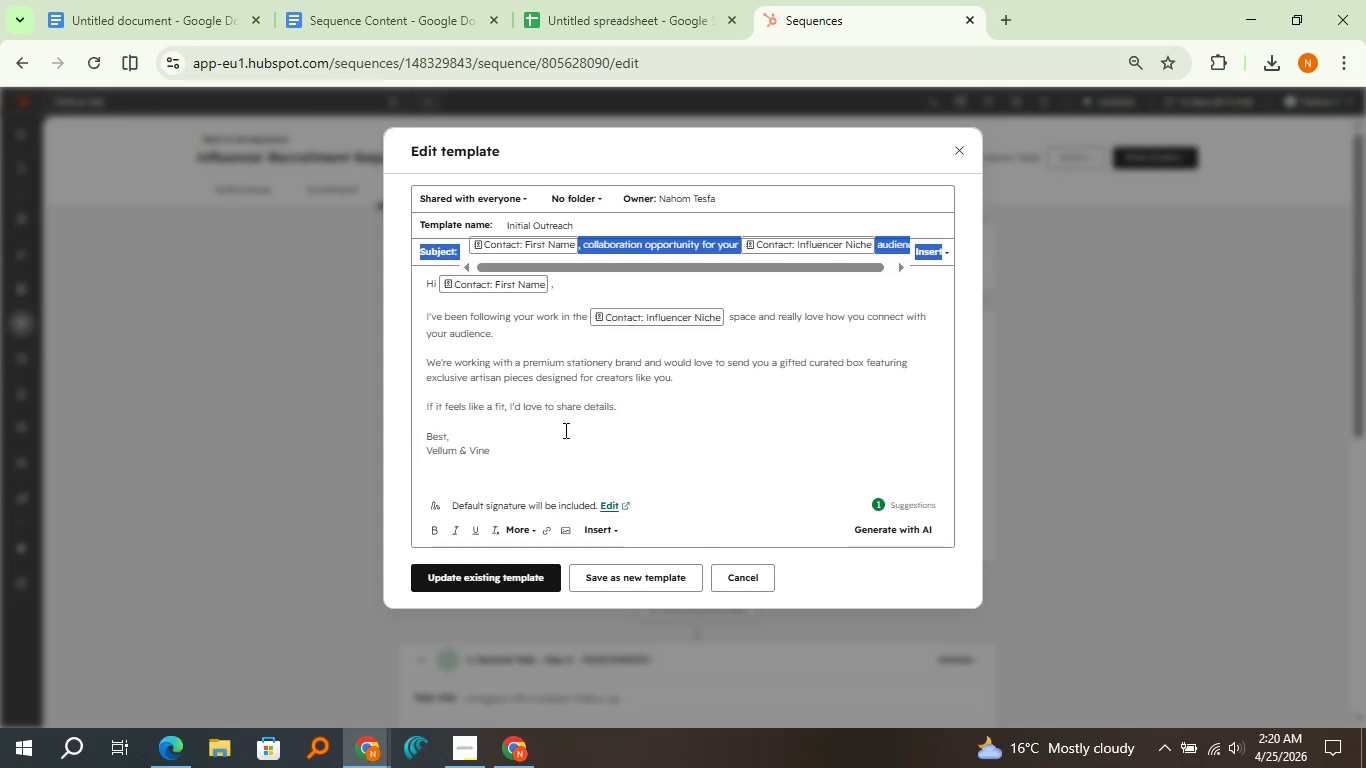 
left_click([564, 430])
 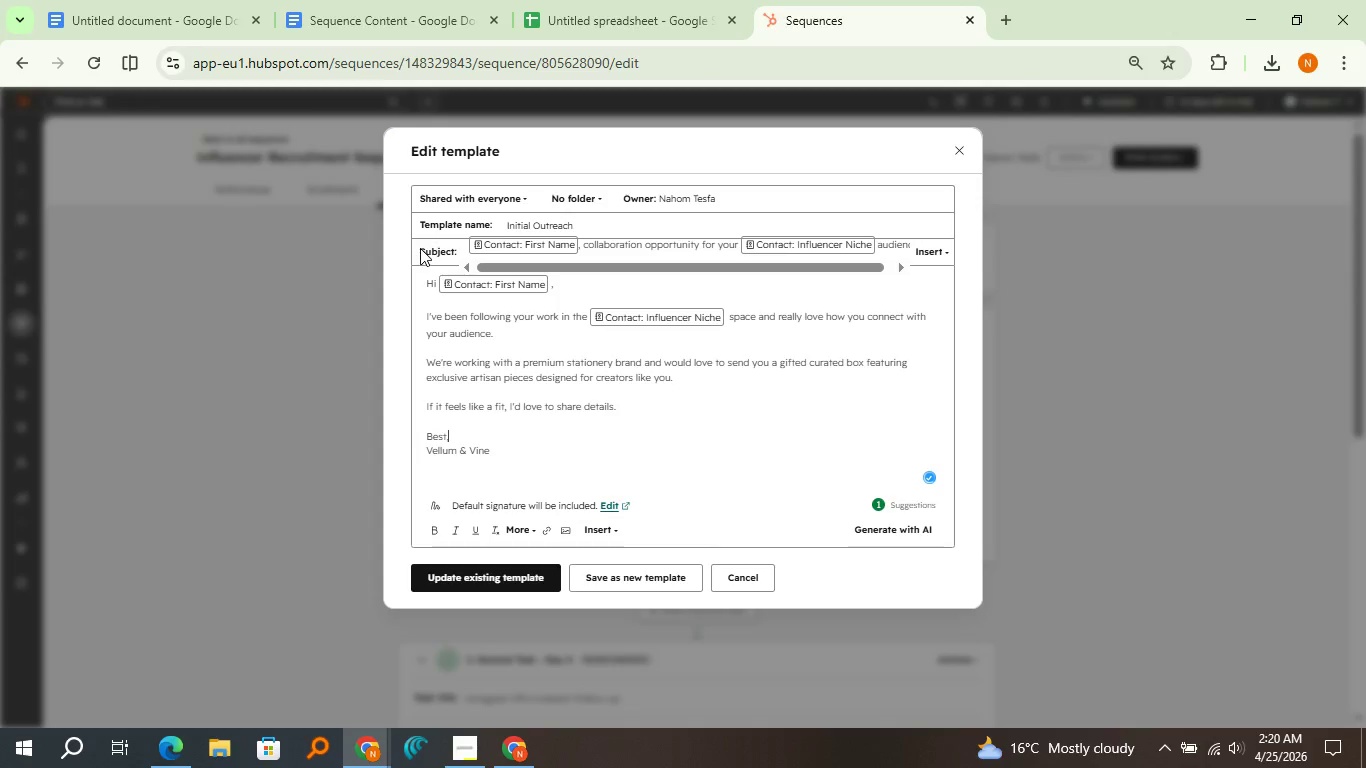 
left_click_drag(start_coordinate=[419, 247], to_coordinate=[505, 450])
 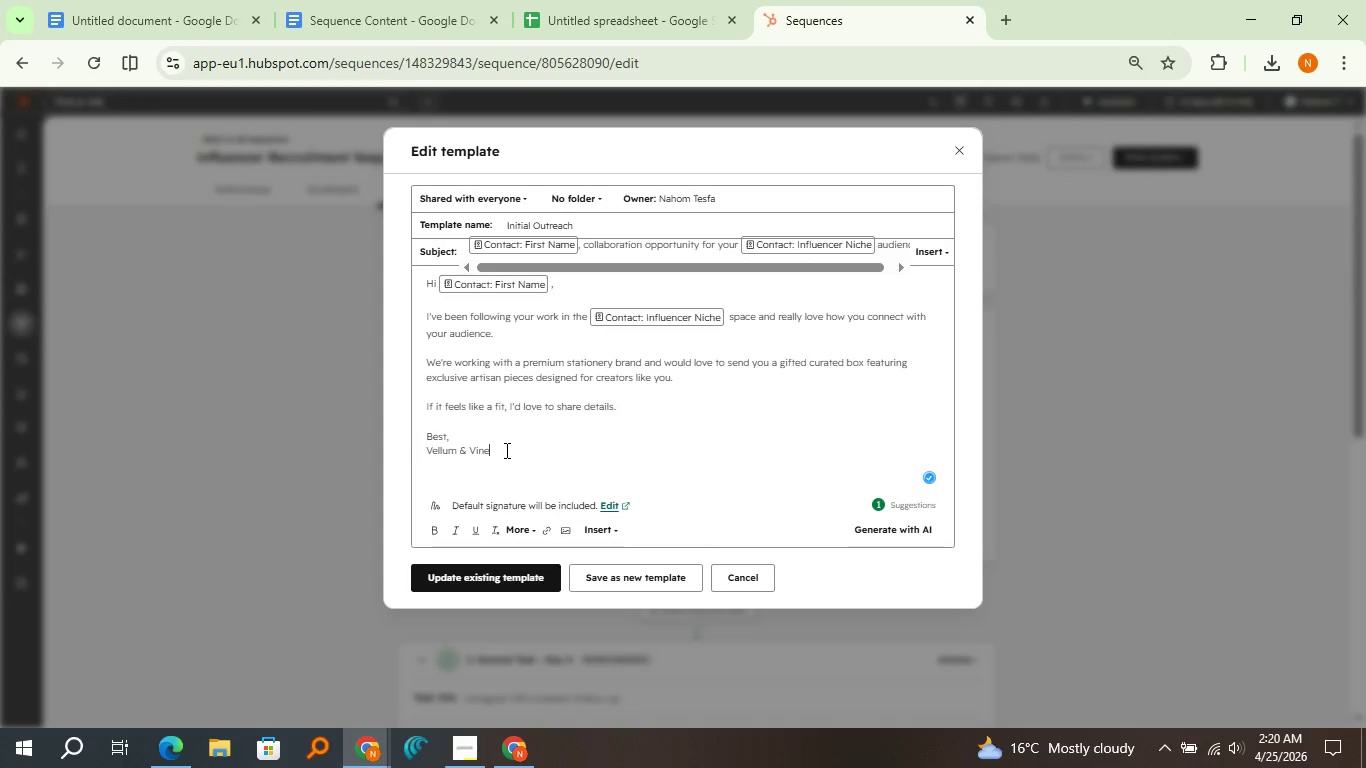 
left_click_drag(start_coordinate=[505, 450], to_coordinate=[422, 263])
 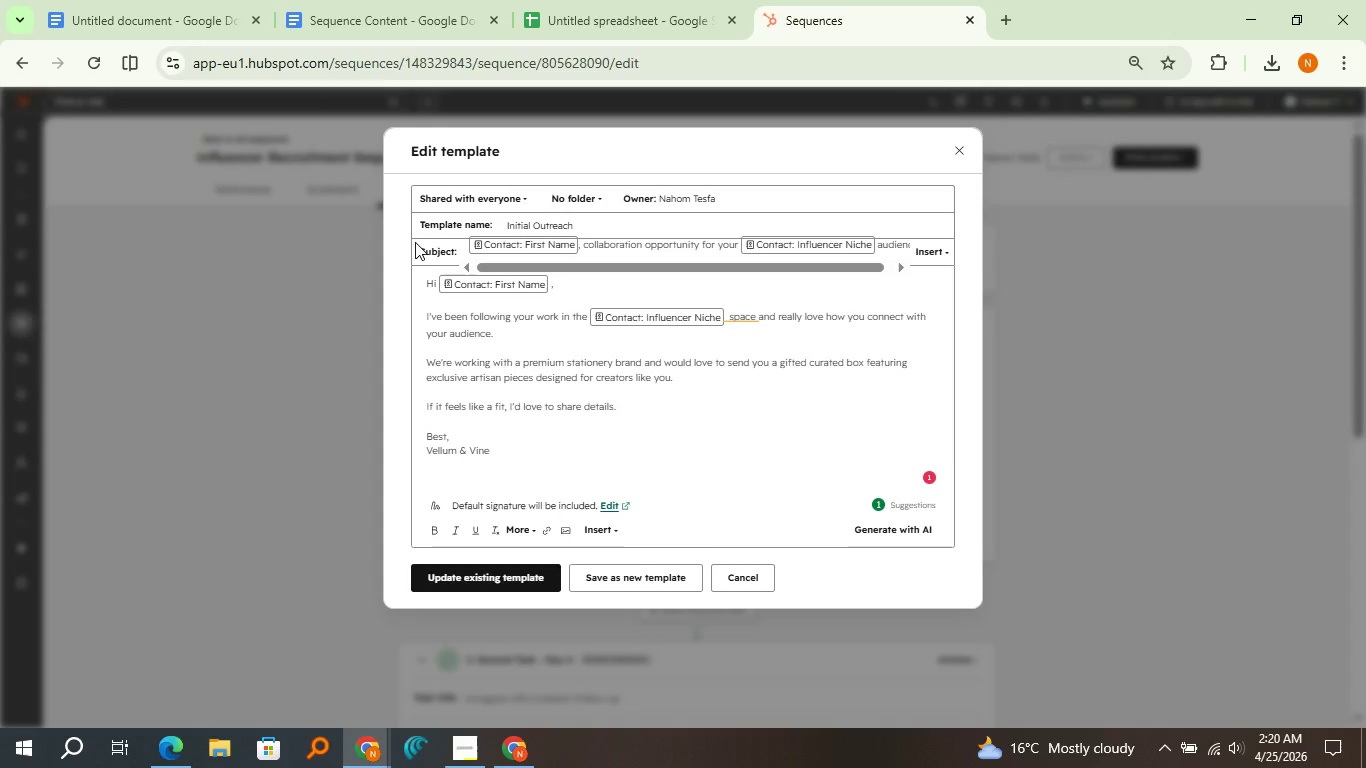 
left_click_drag(start_coordinate=[415, 242], to_coordinate=[689, 252])
 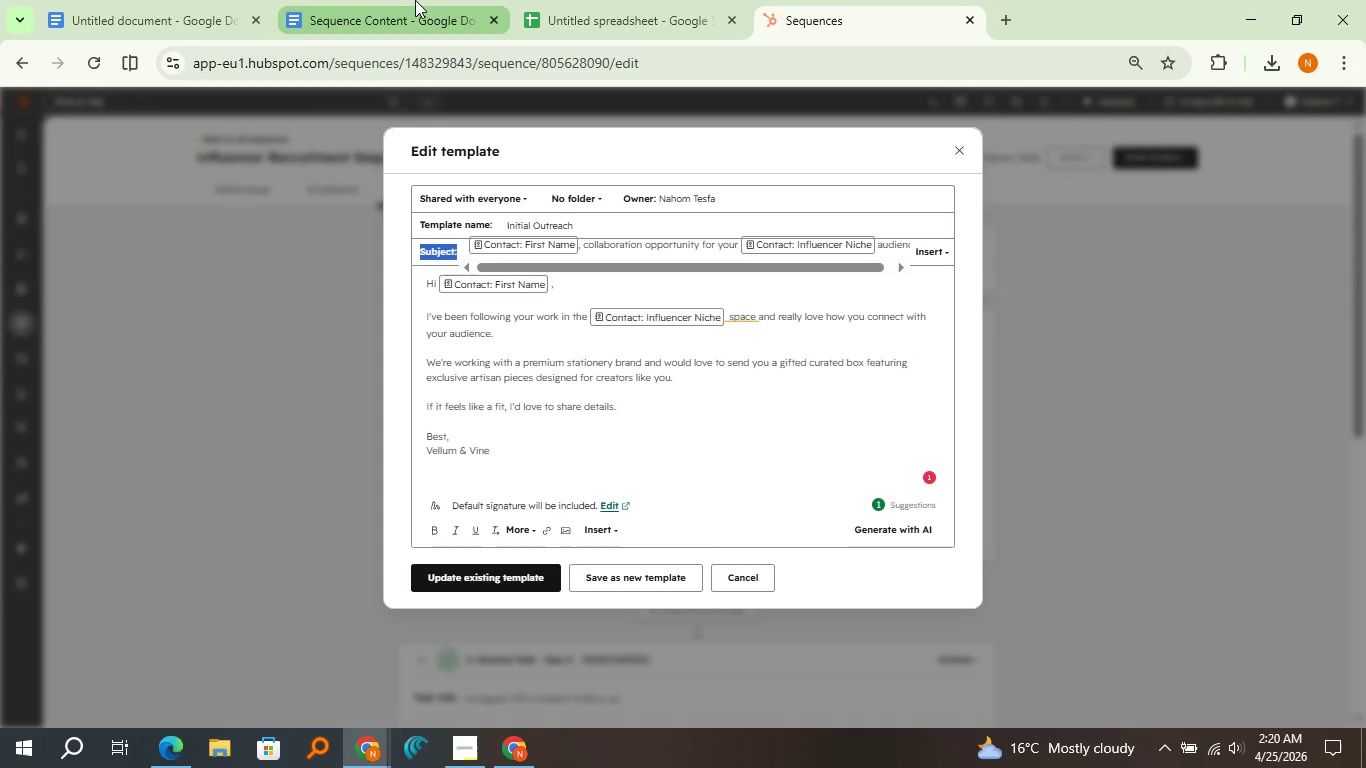 
left_click([415, 0])
 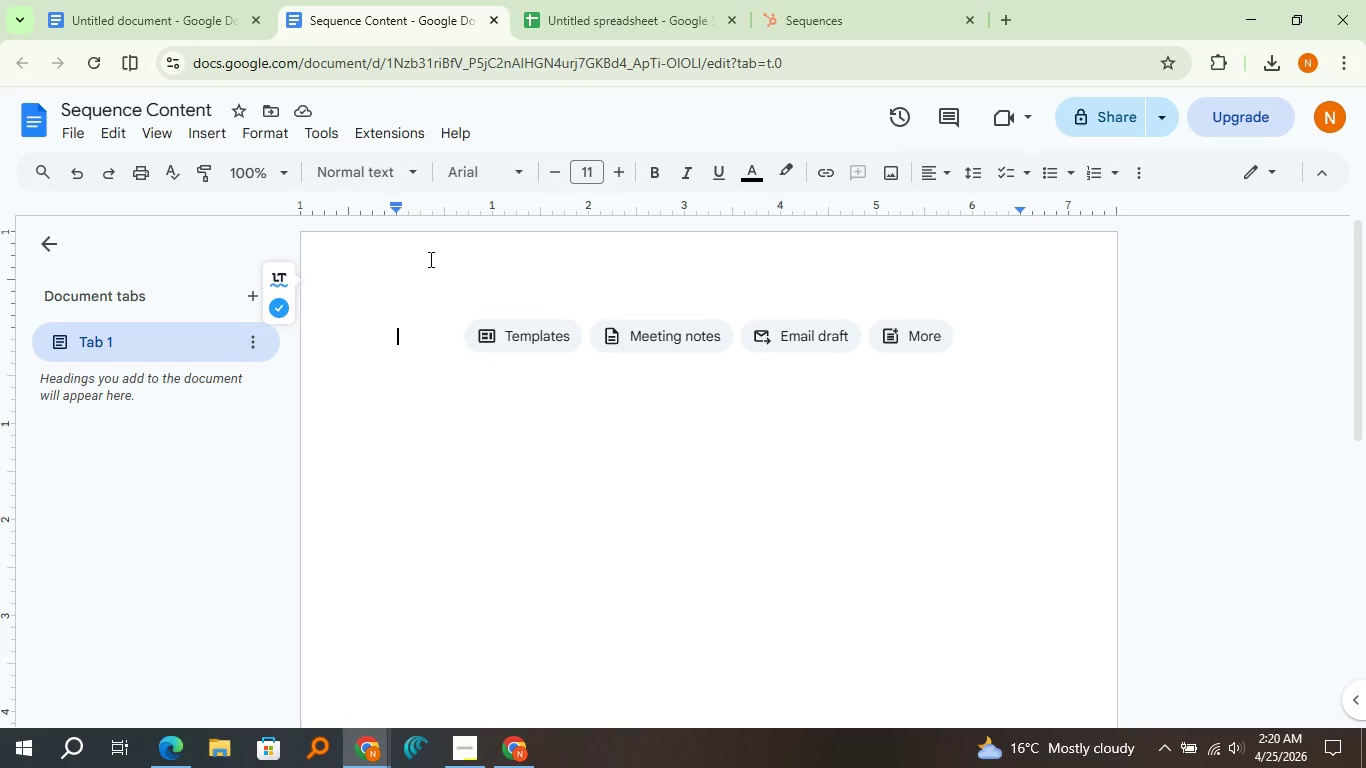 
hold_key(key=ControlLeft, duration=0.72)
 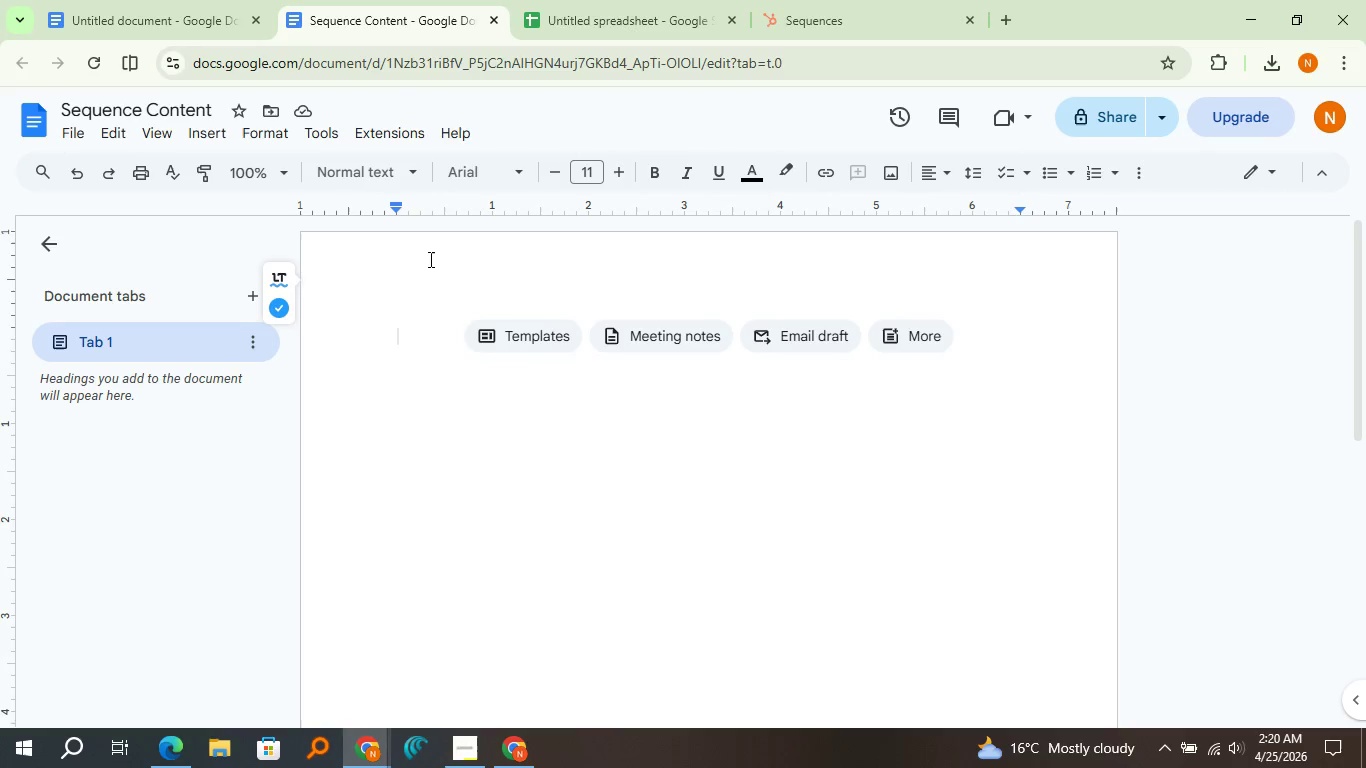 
hold_key(key=ShiftLeft, duration=1.52)
 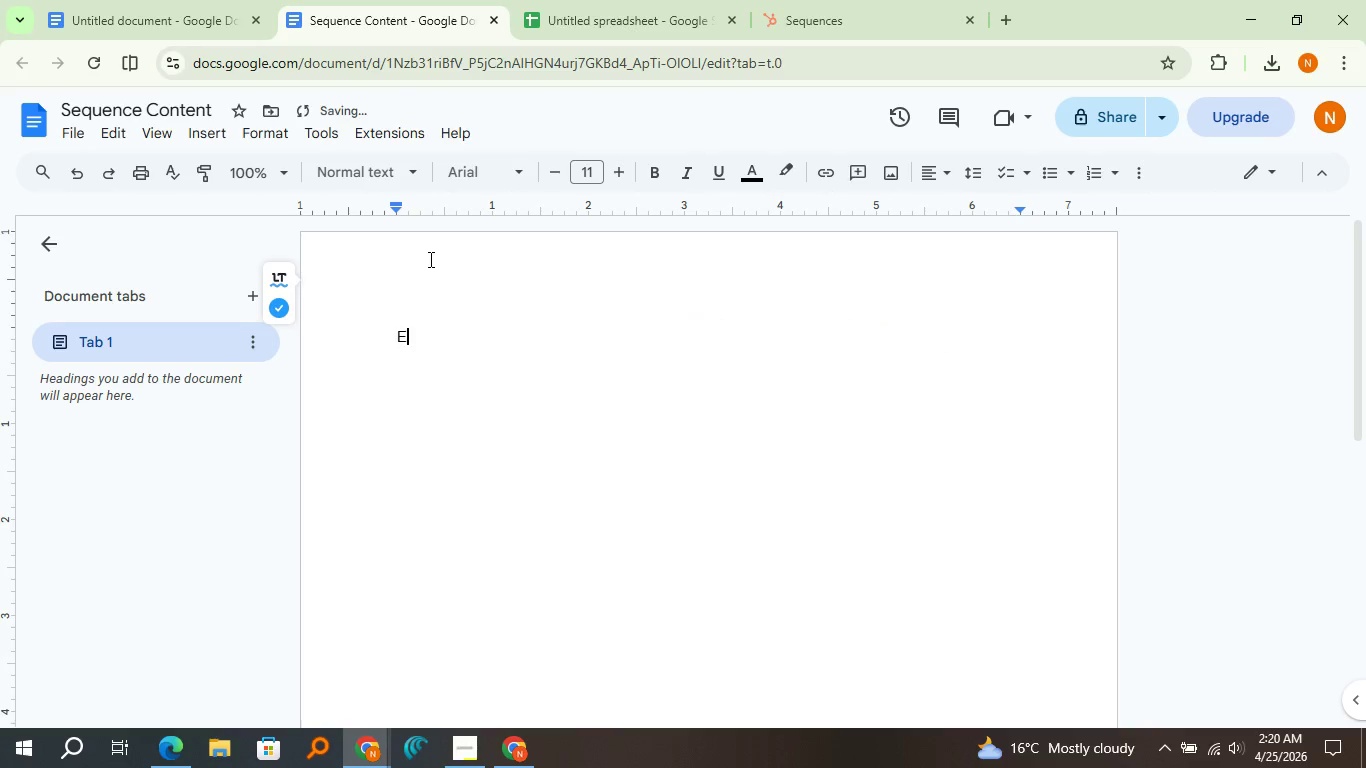 
type(Email 1: Initial Outreach)
 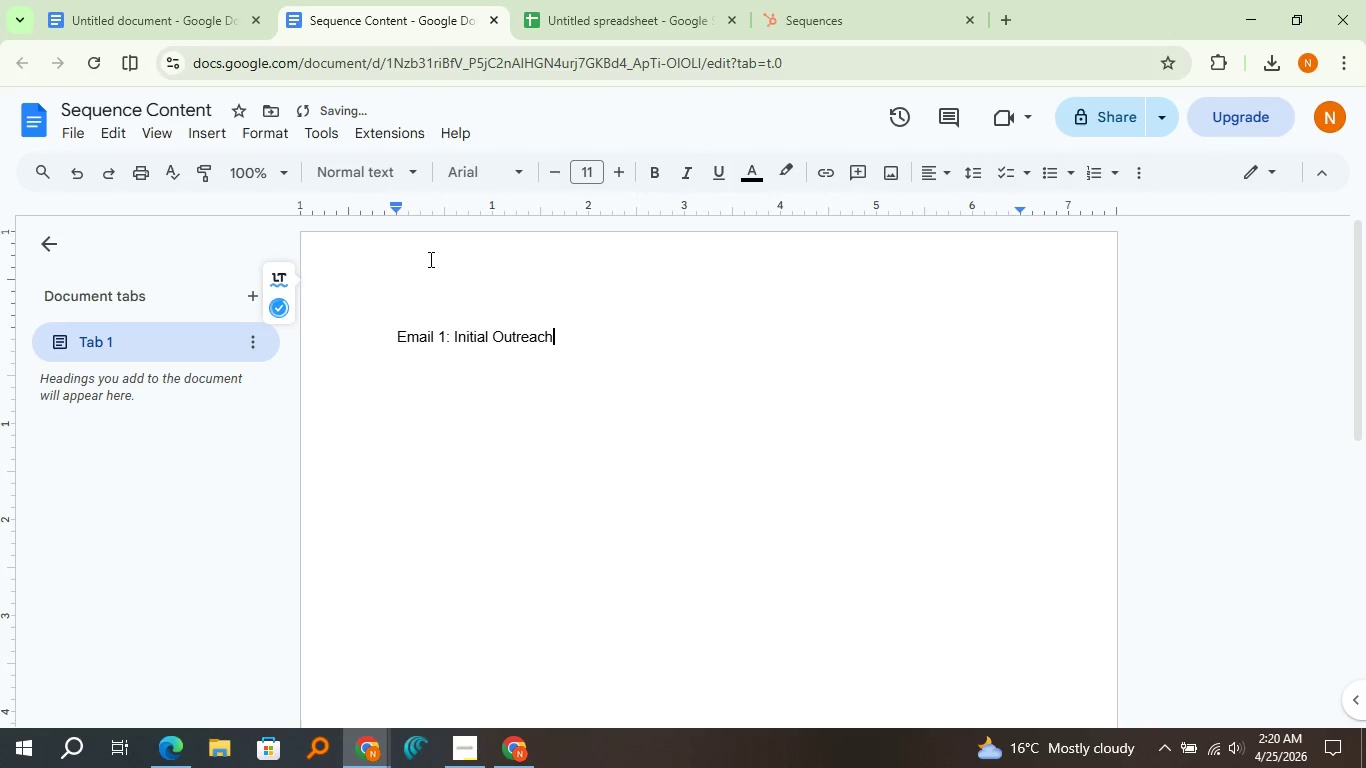 
key(Control+A)
 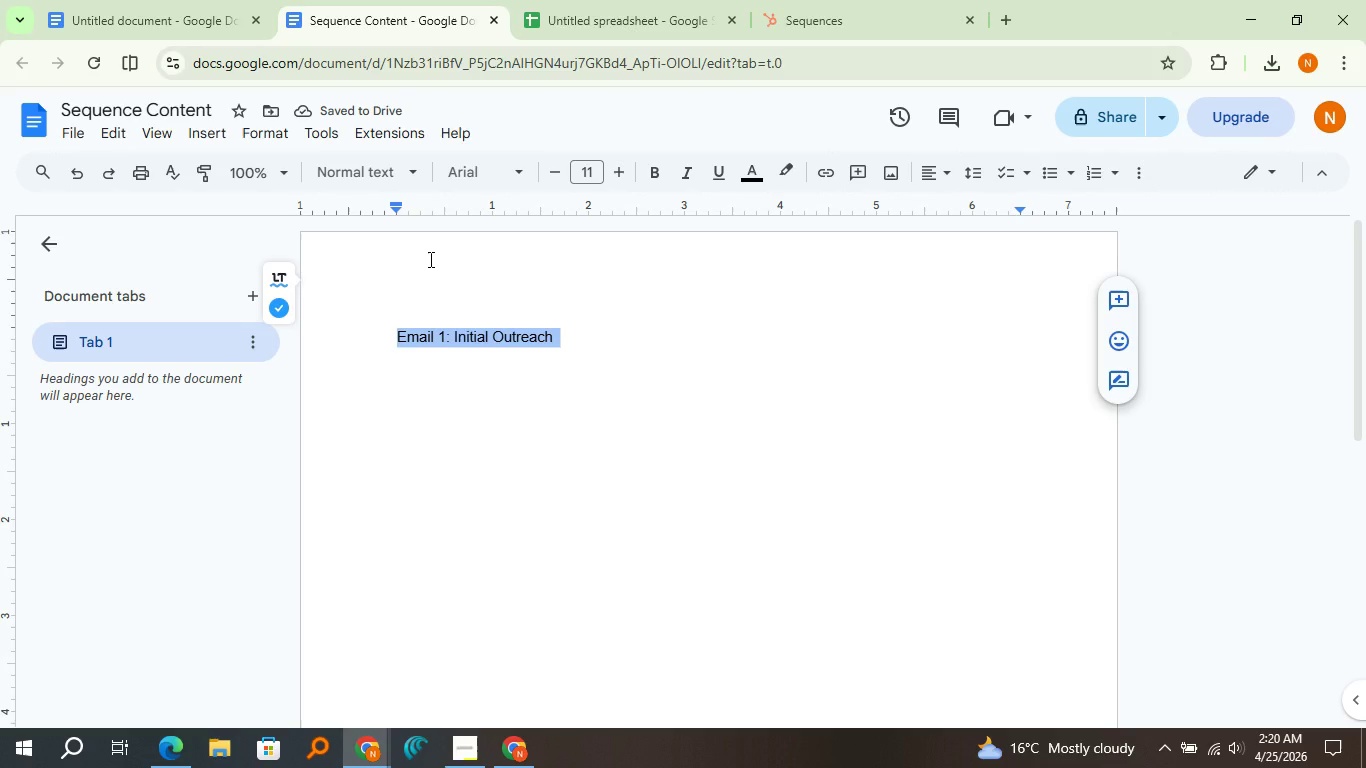 
key(Control+B)
 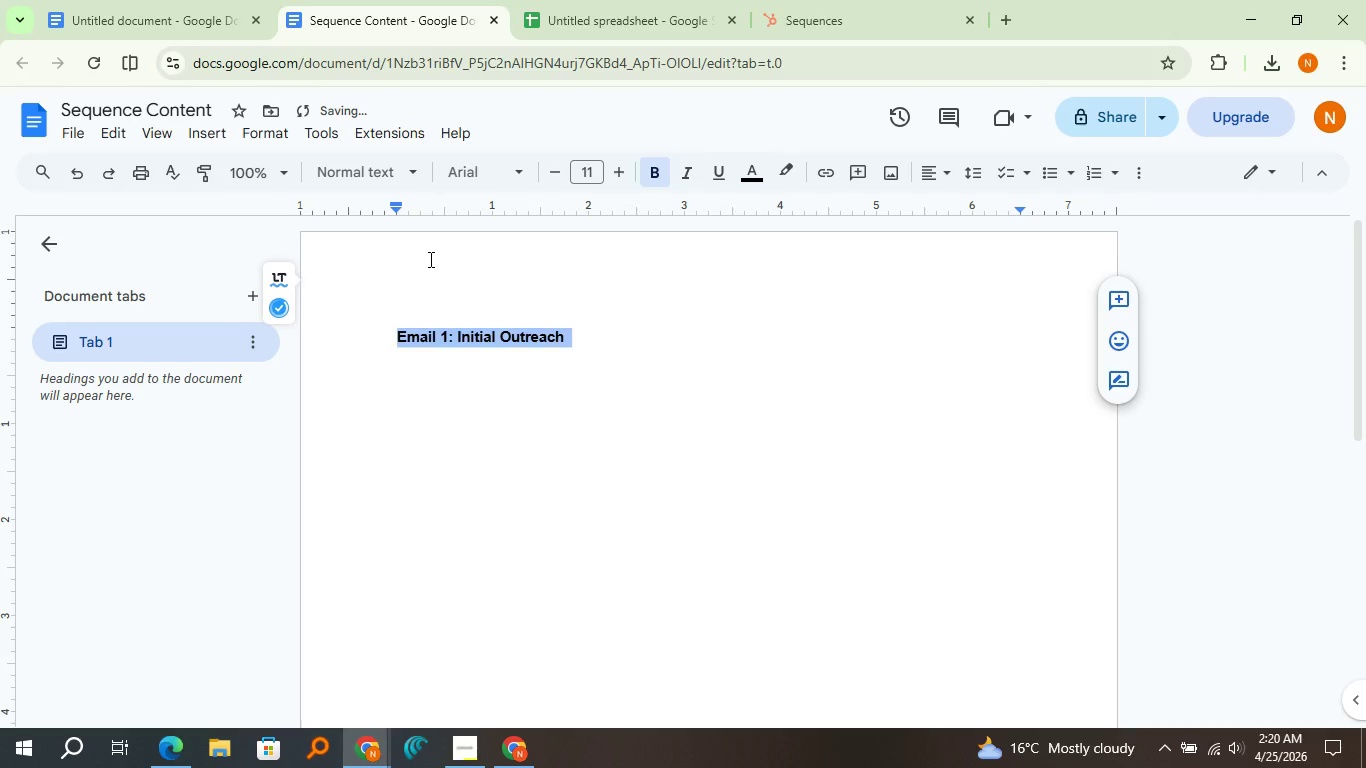 
key(Space)
 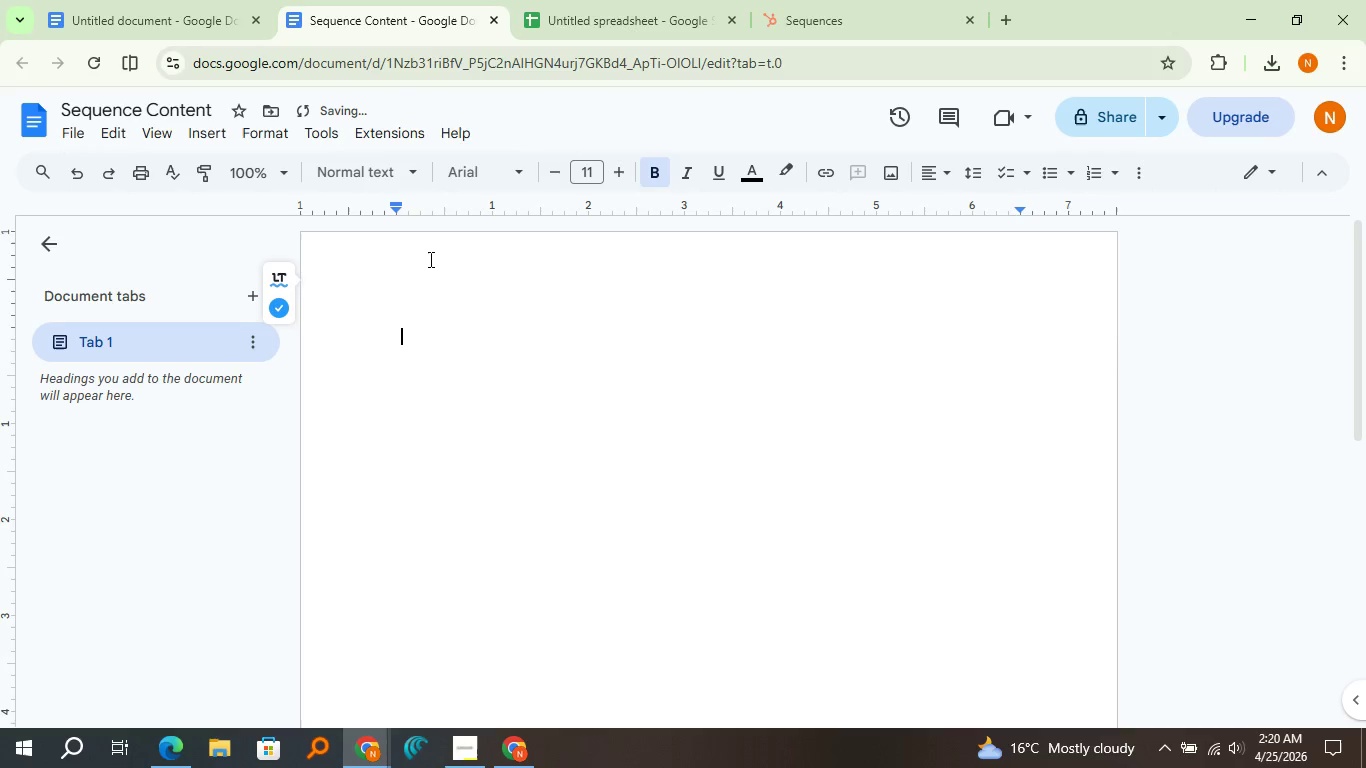 
key(Control+Z)
 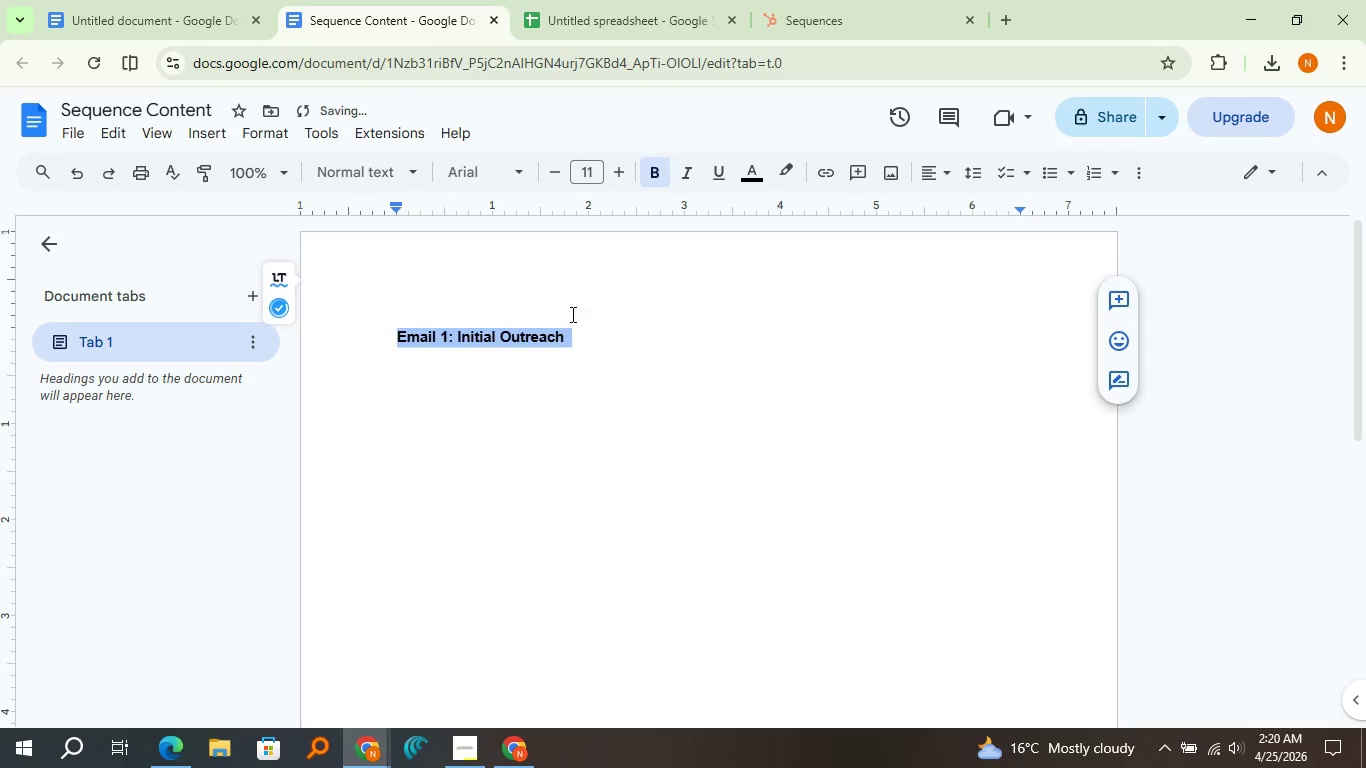 
left_click([618, 341])
 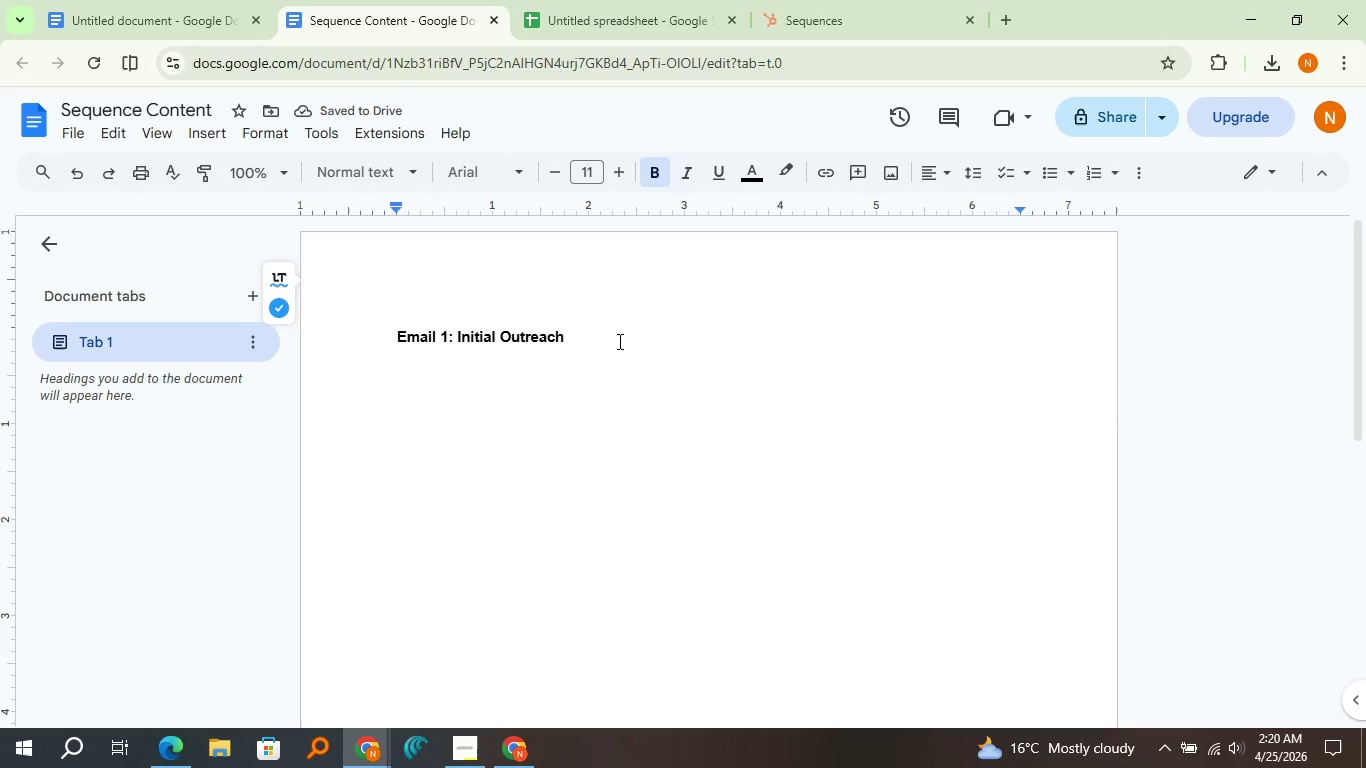 
key(Enter)
 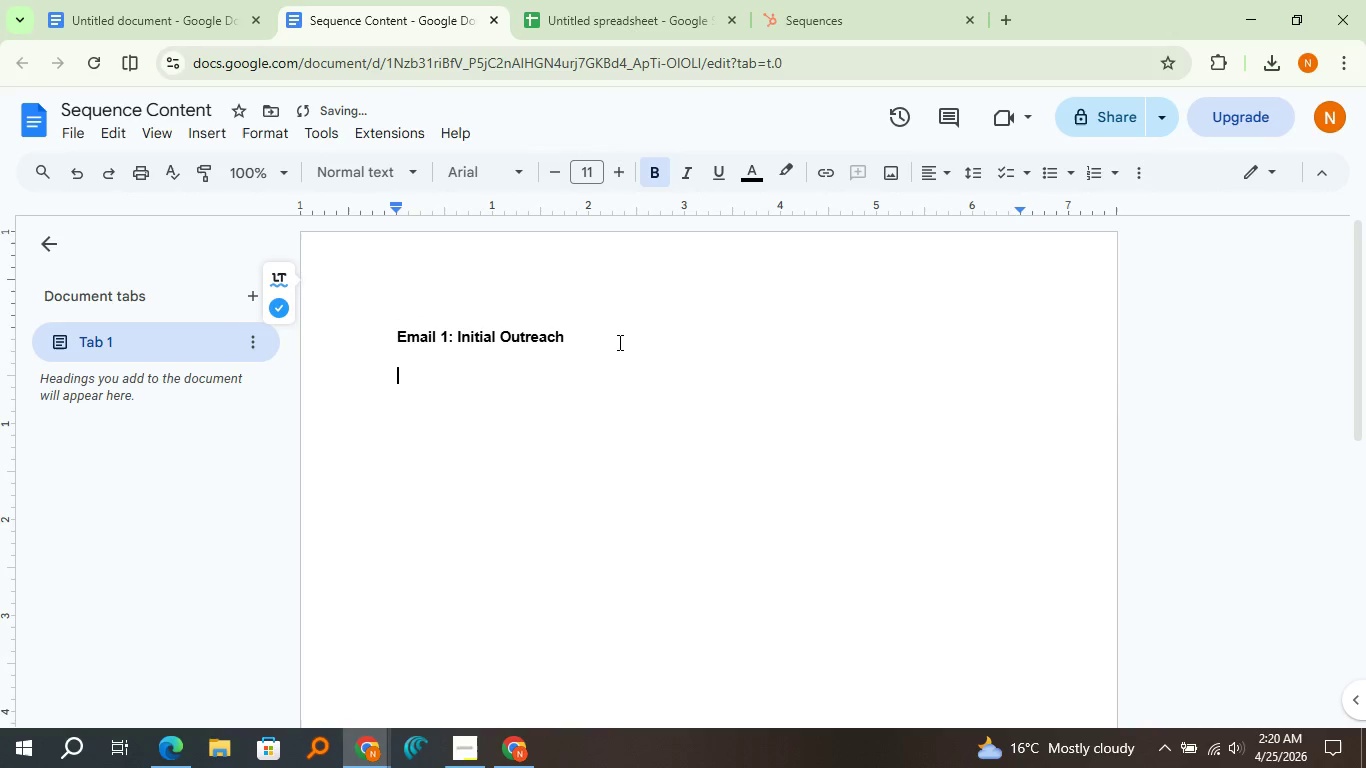 
key(Enter)
 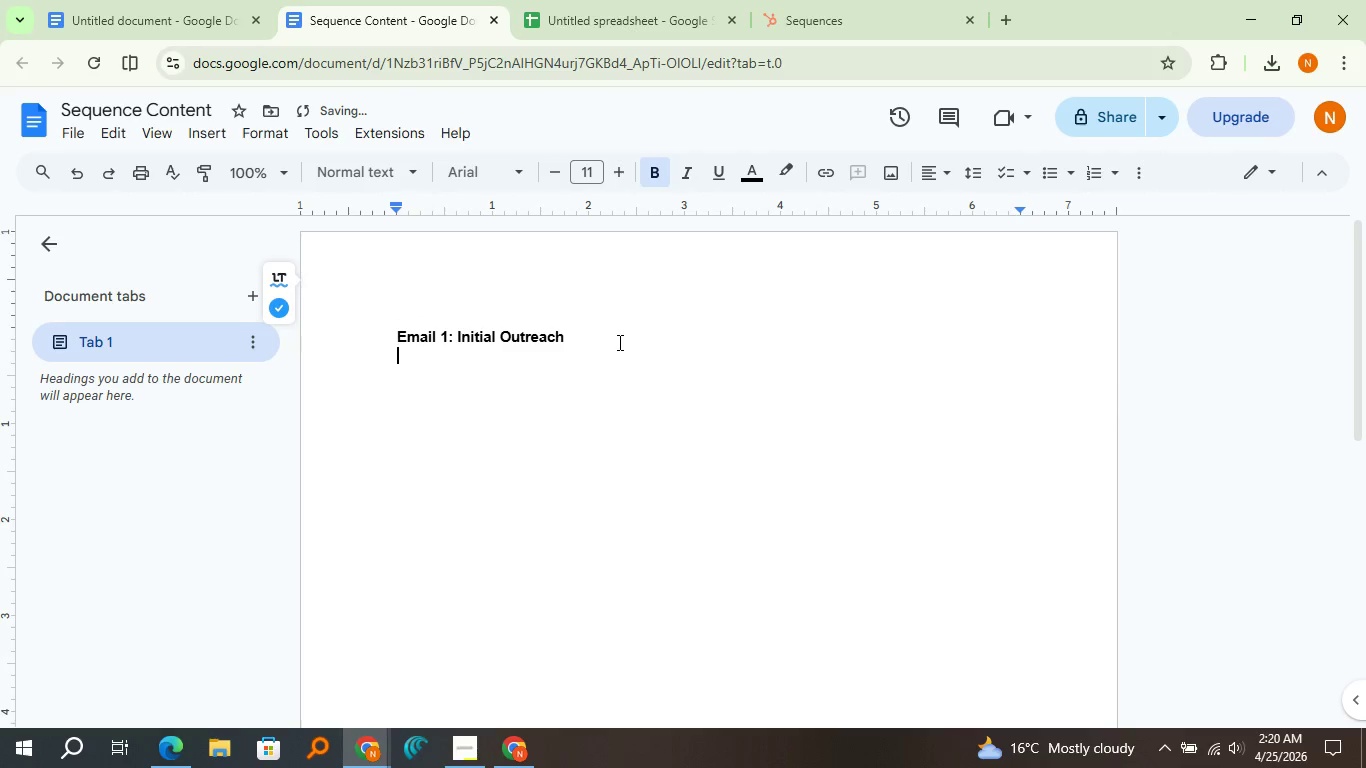 
key(Backspace)
 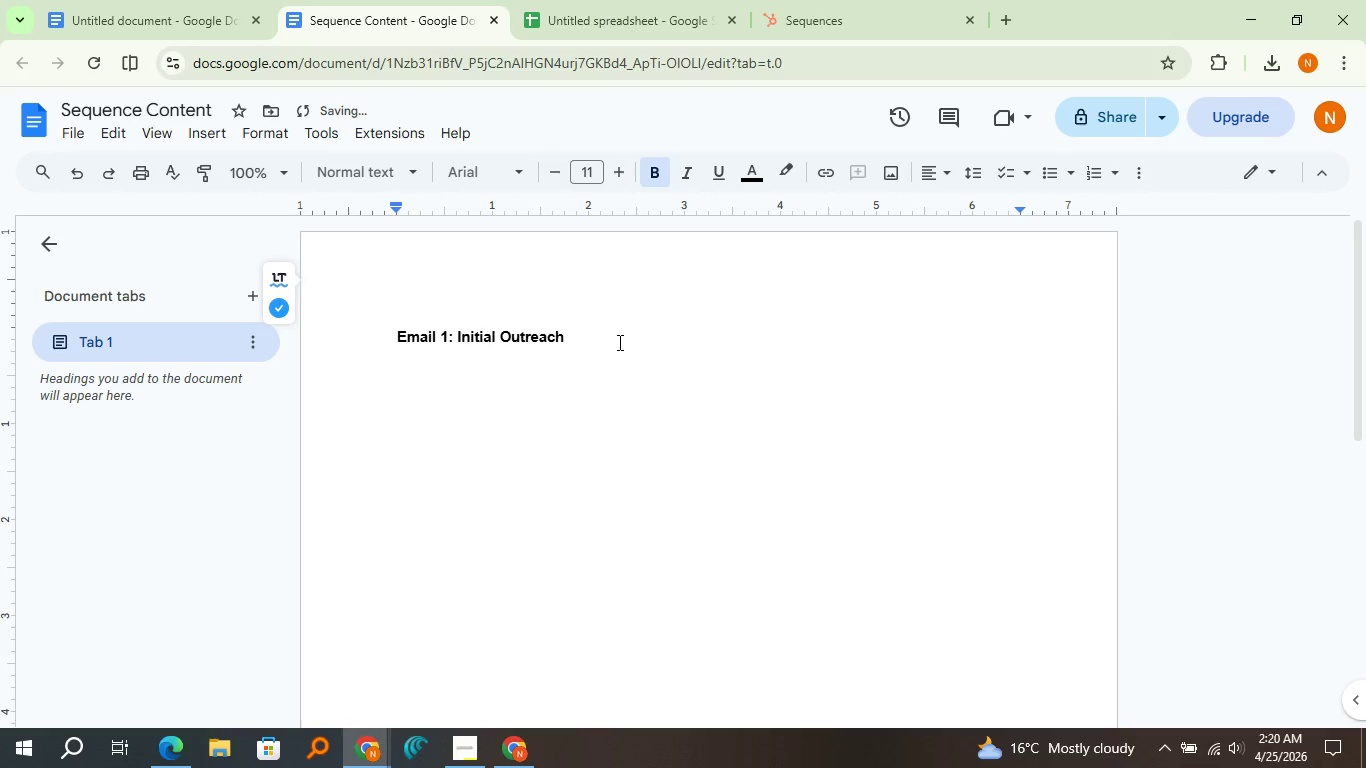 
key(Enter)
 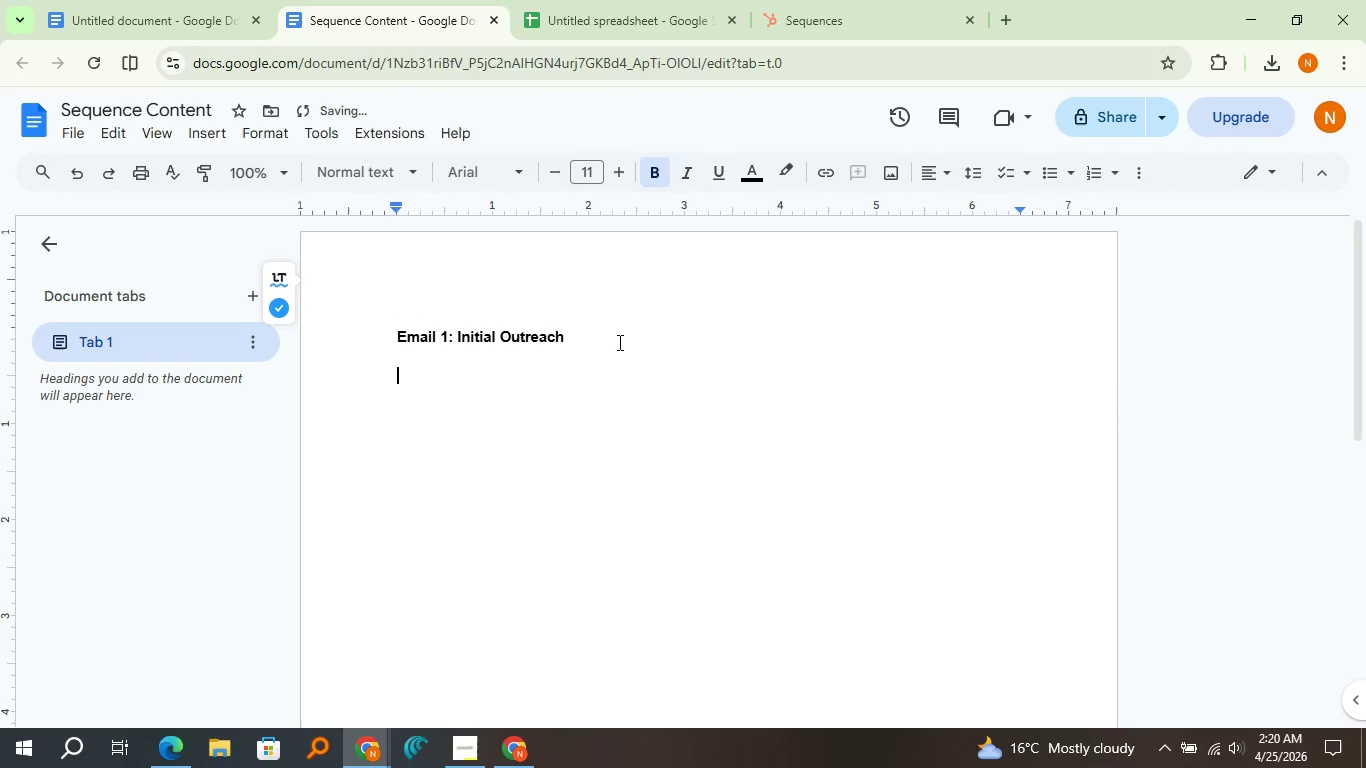 
key(Control+B)
 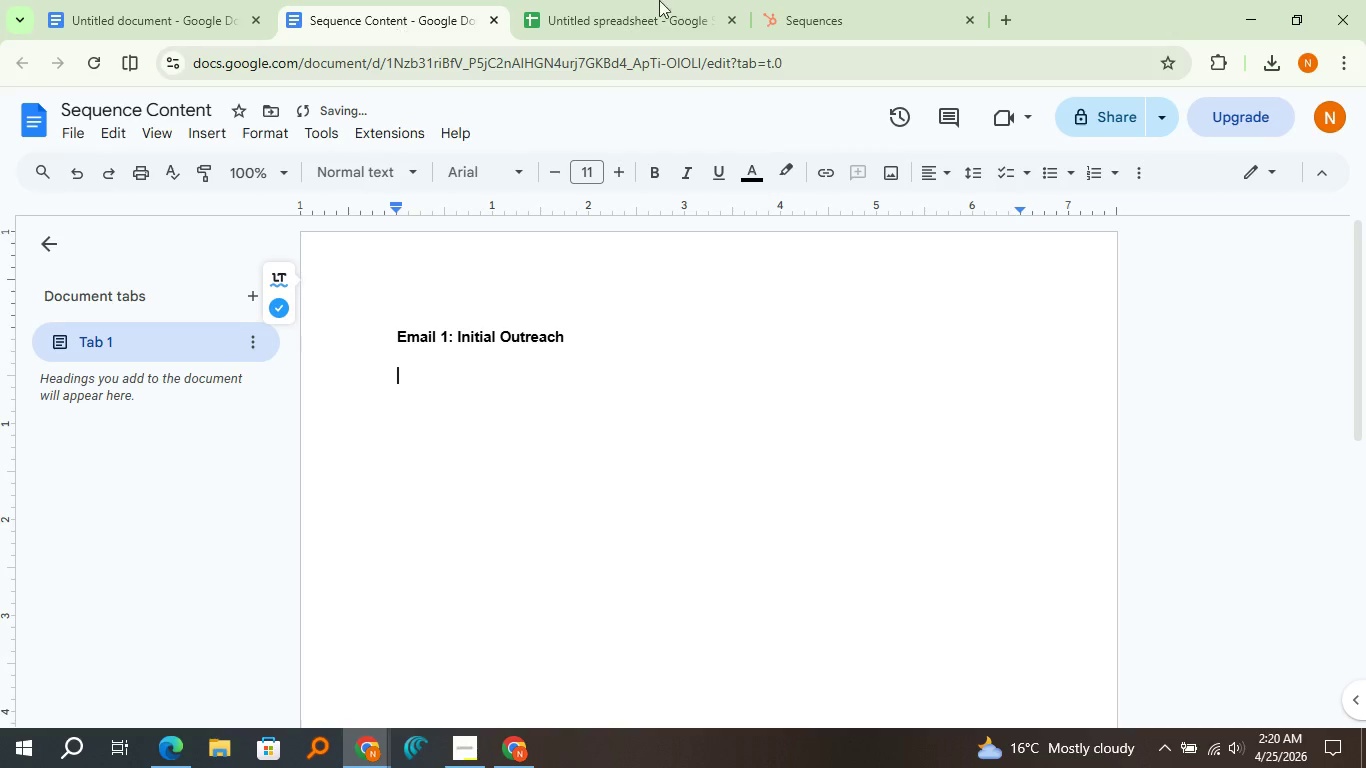 
left_click([882, 0])
 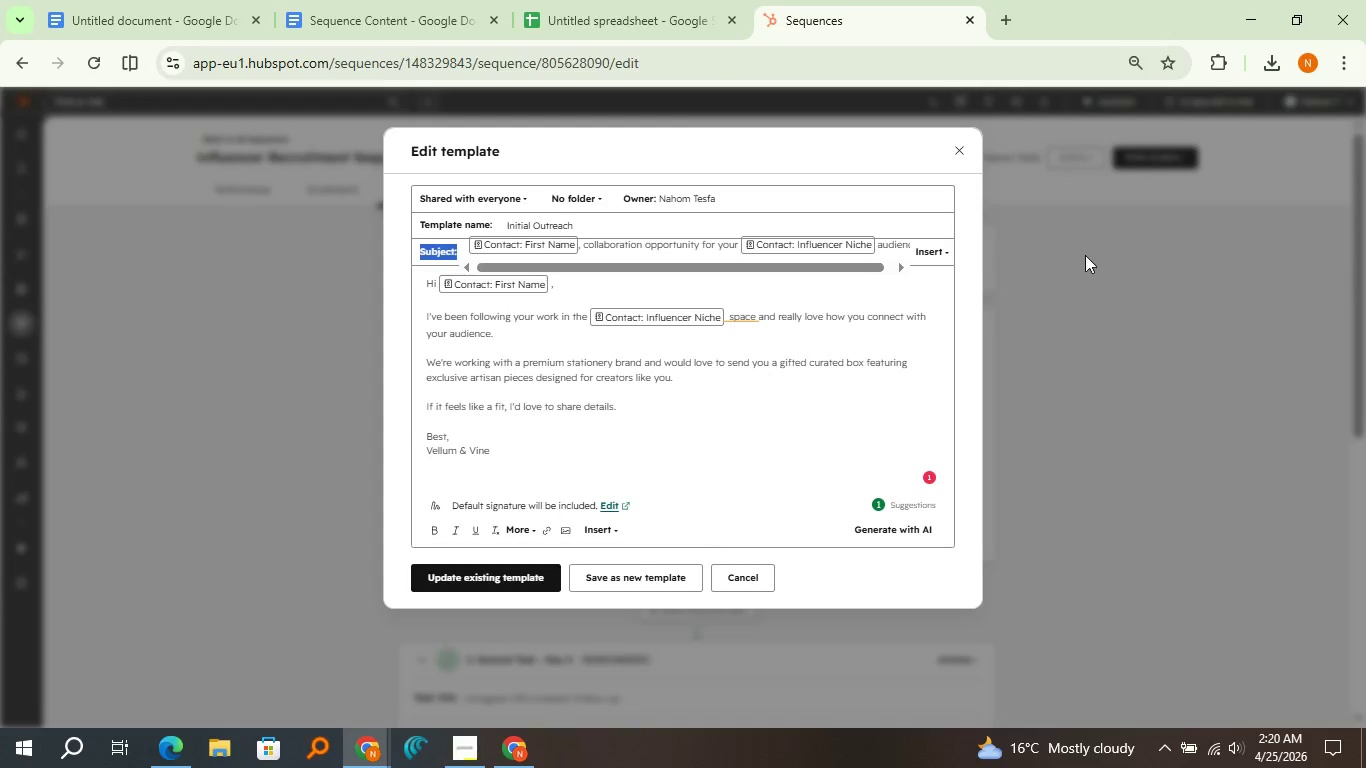 
wait(5.08)
 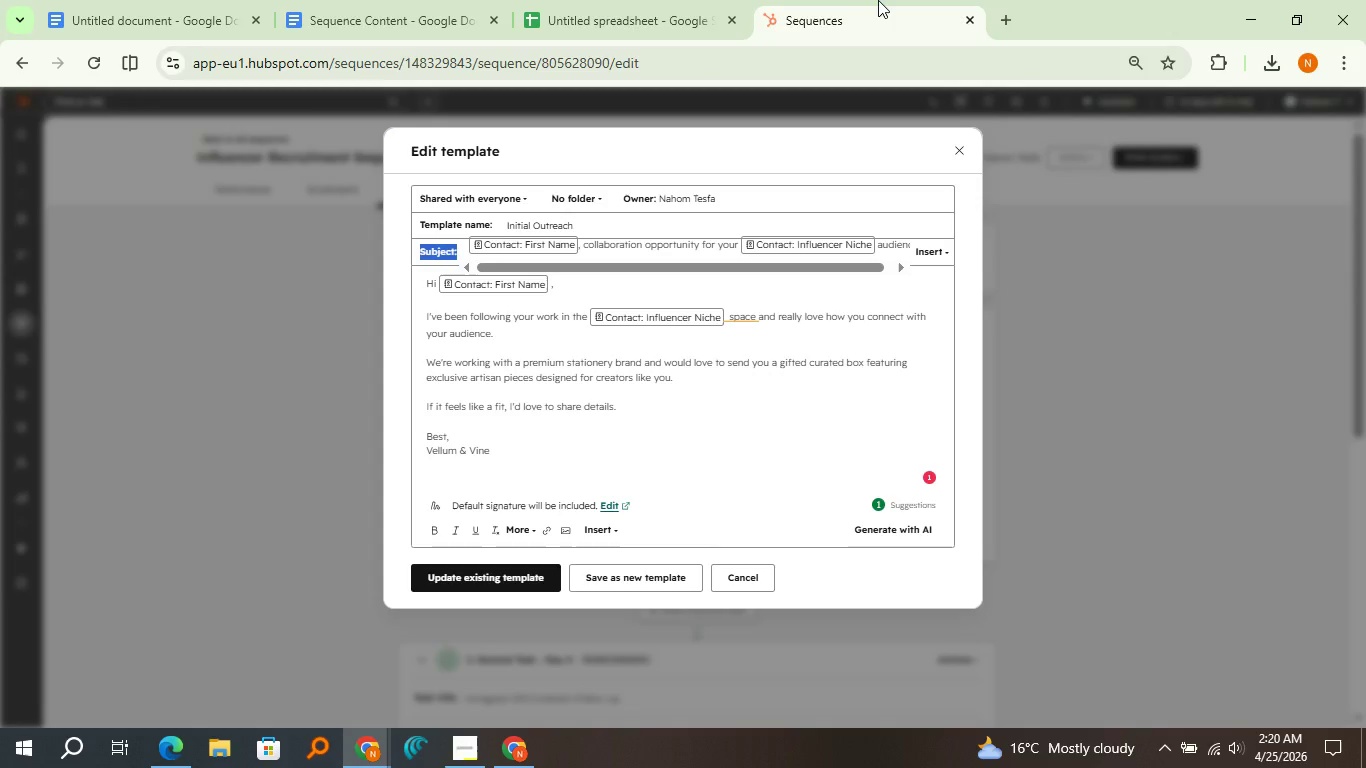 
left_click([445, 0])
 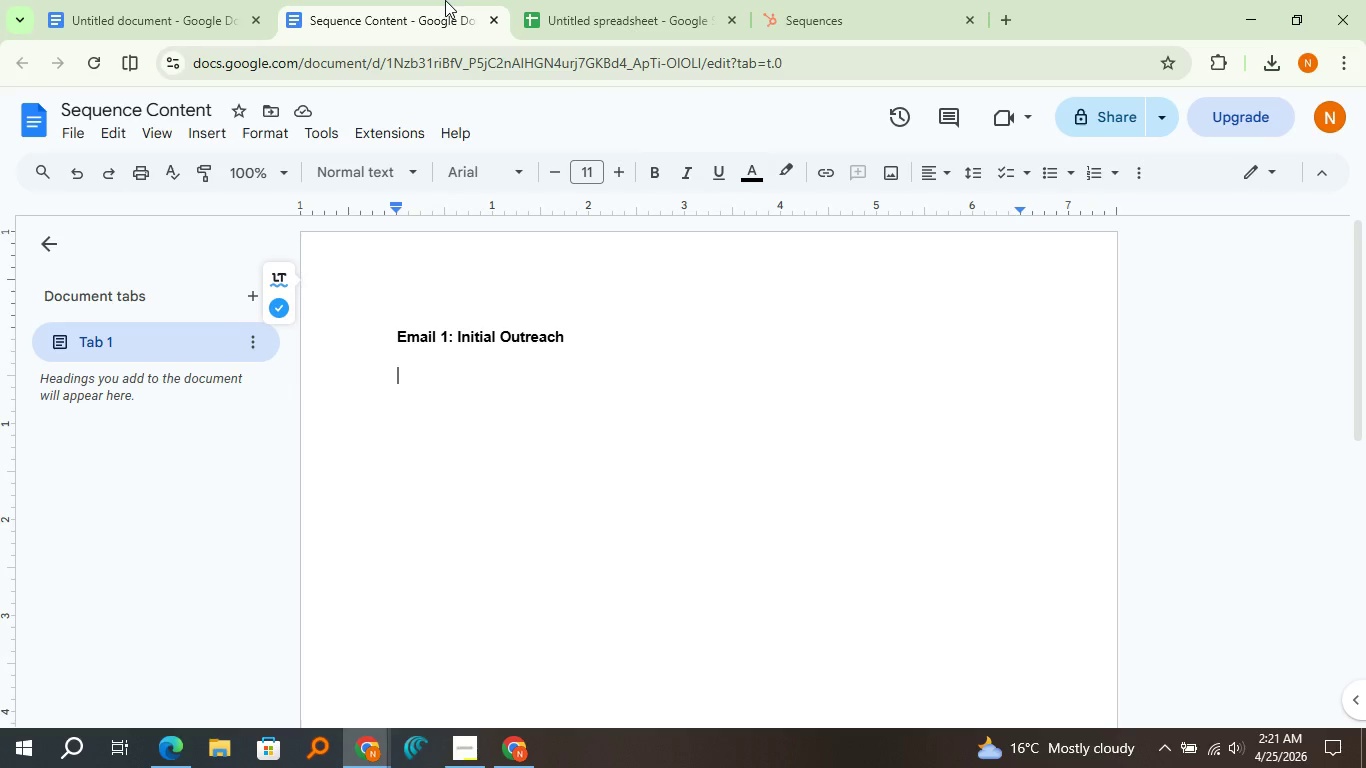 
key(Control+V)
 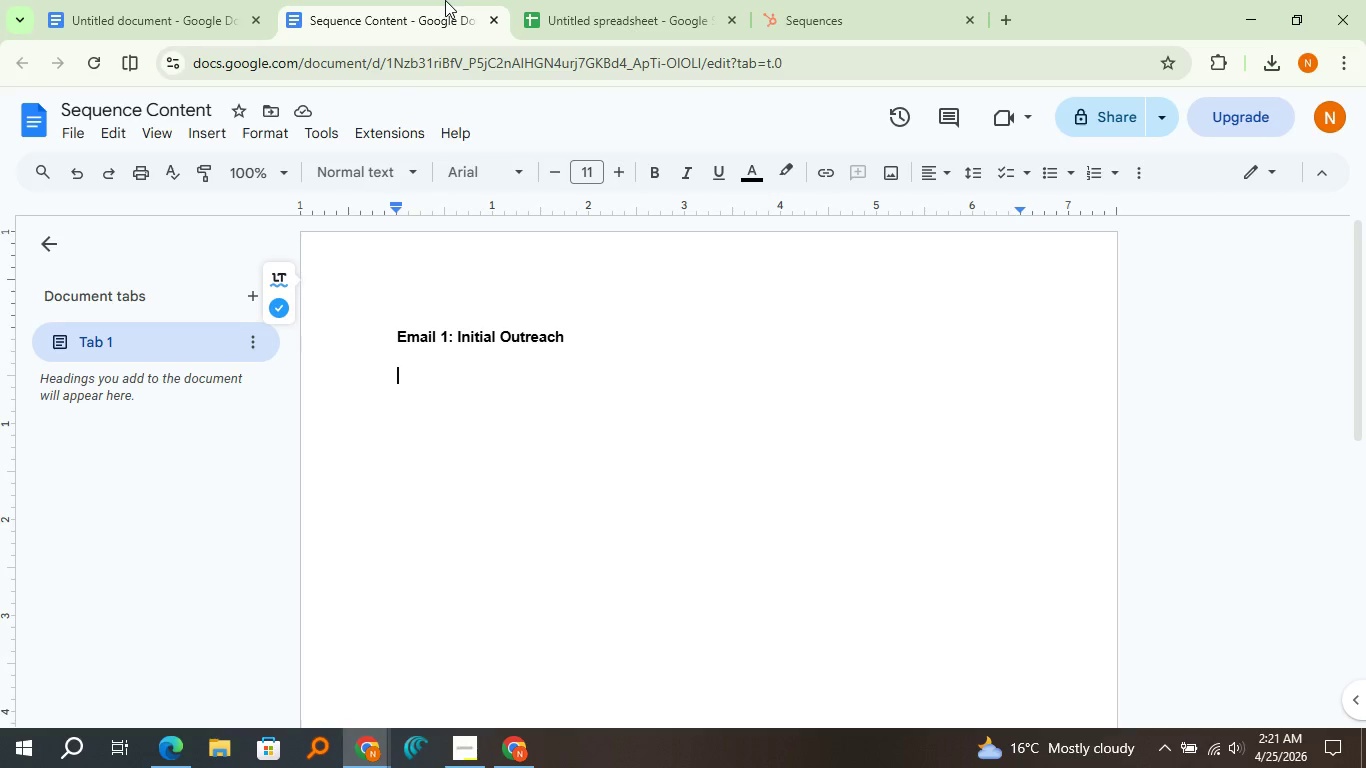 
key(Control+V)
 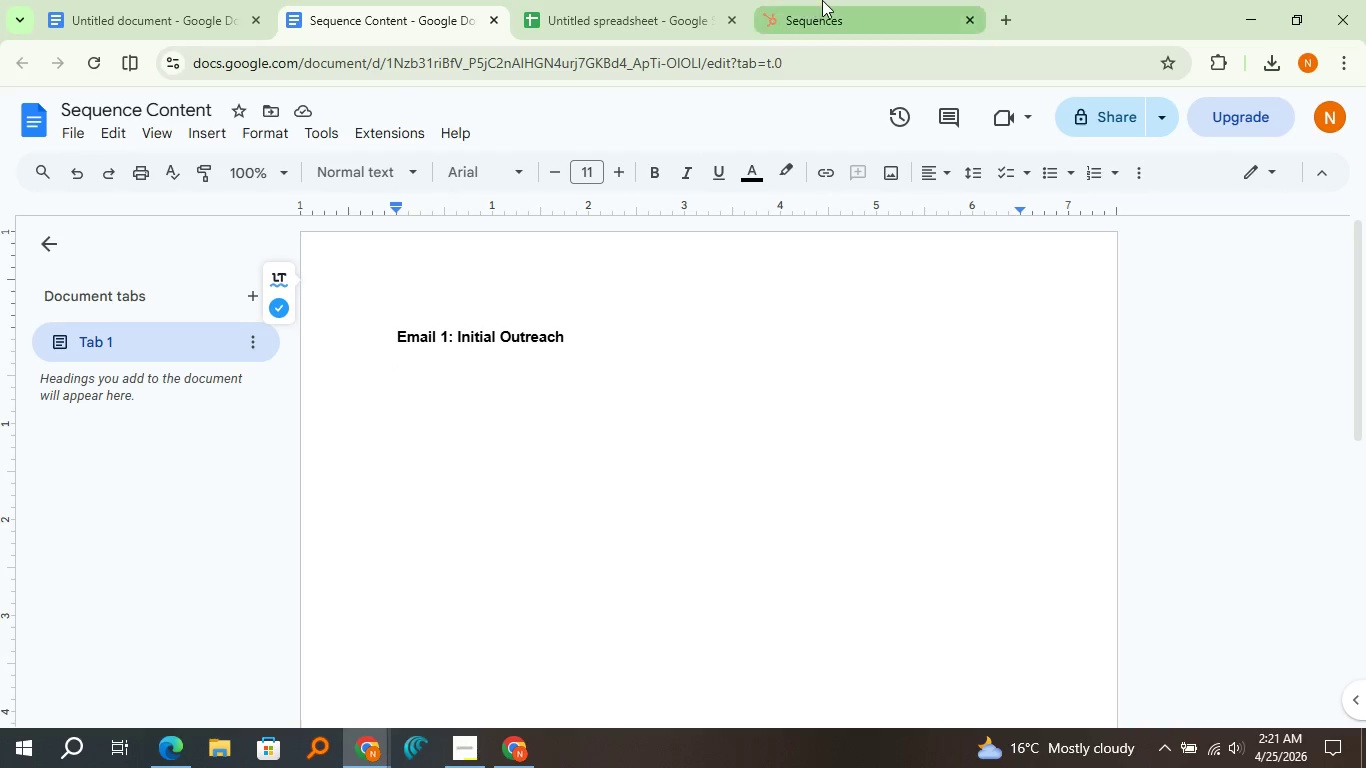 
left_click([822, 0])
 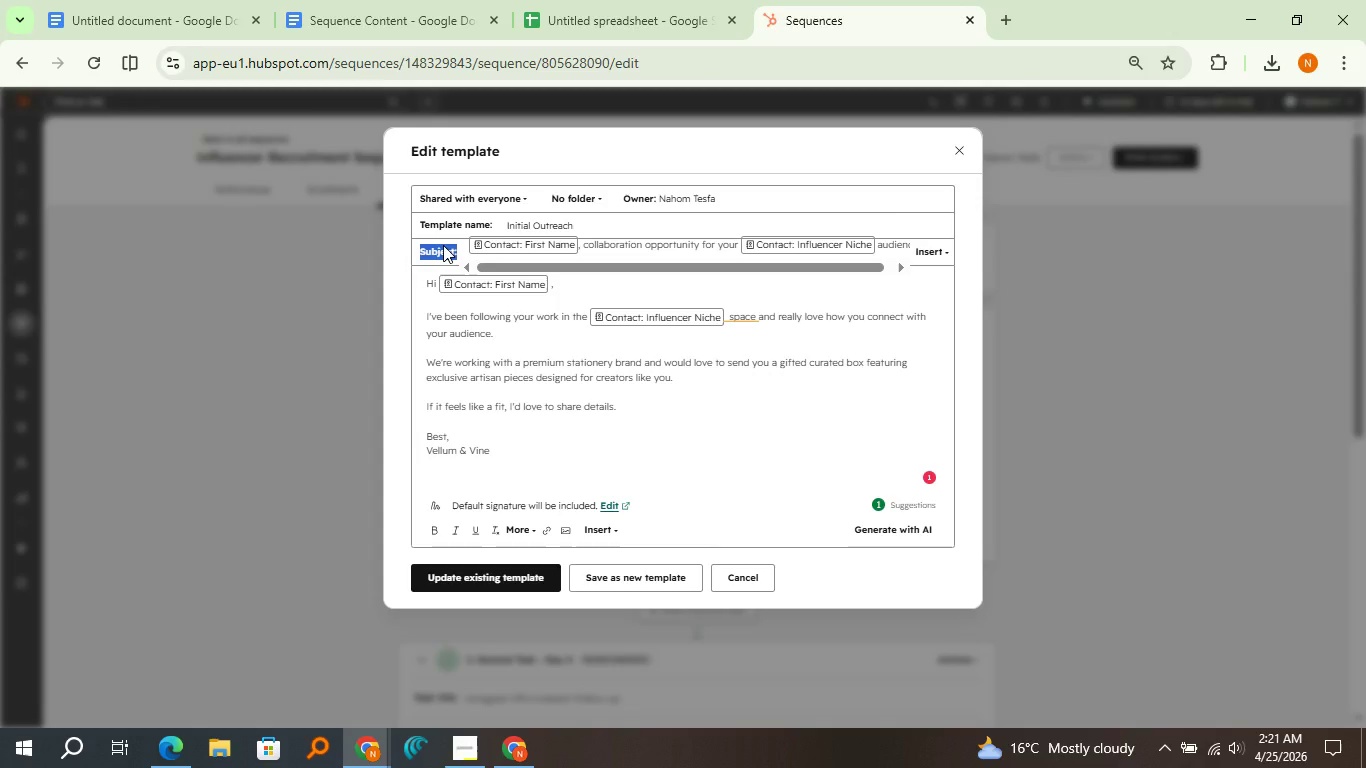 
right_click([443, 245])
 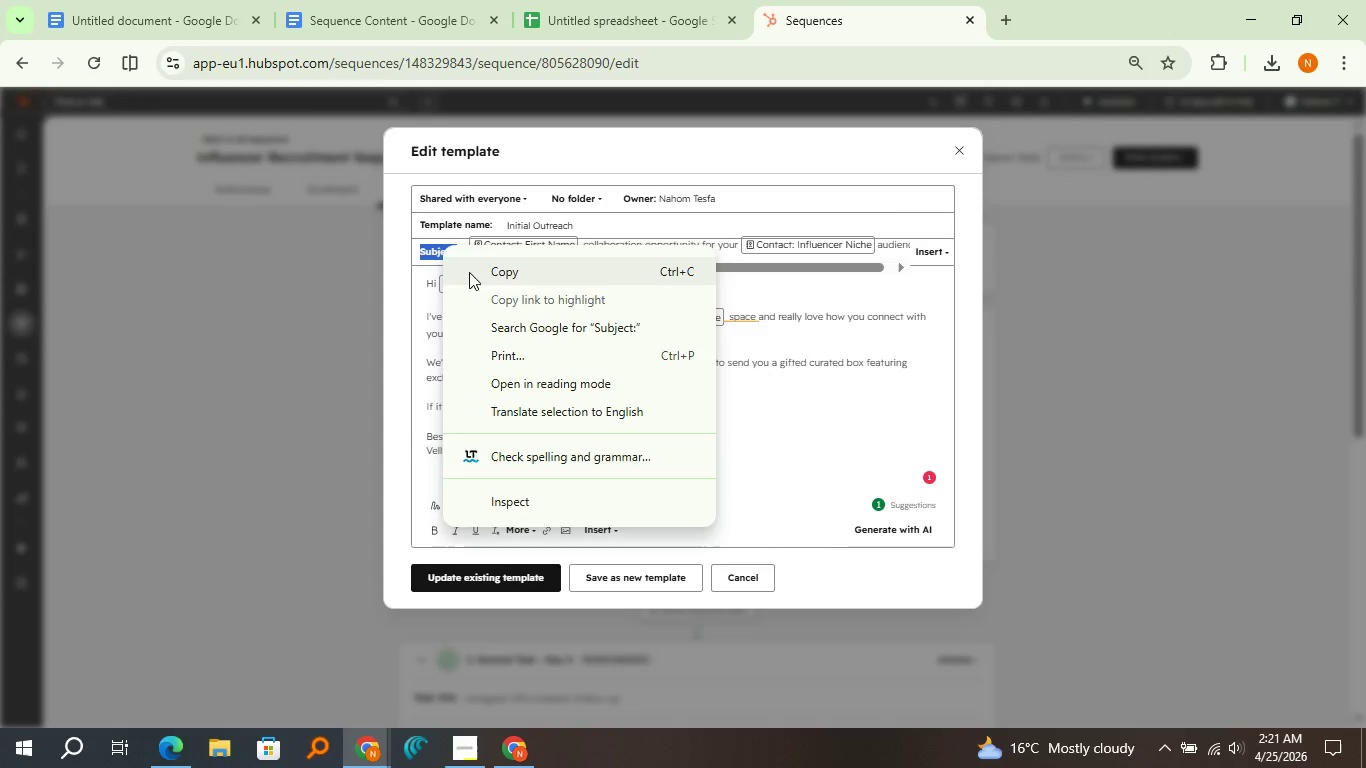 
left_click([469, 273])
 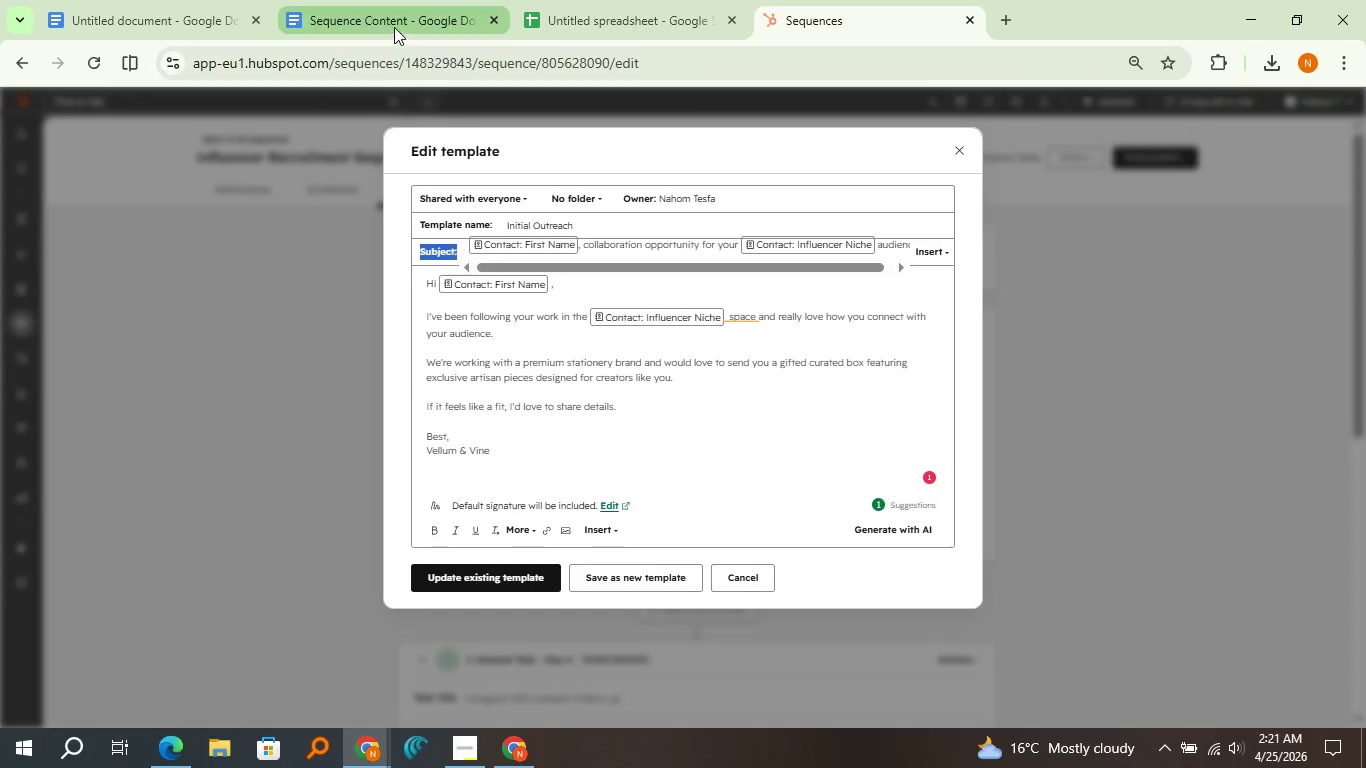 
left_click([394, 25])
 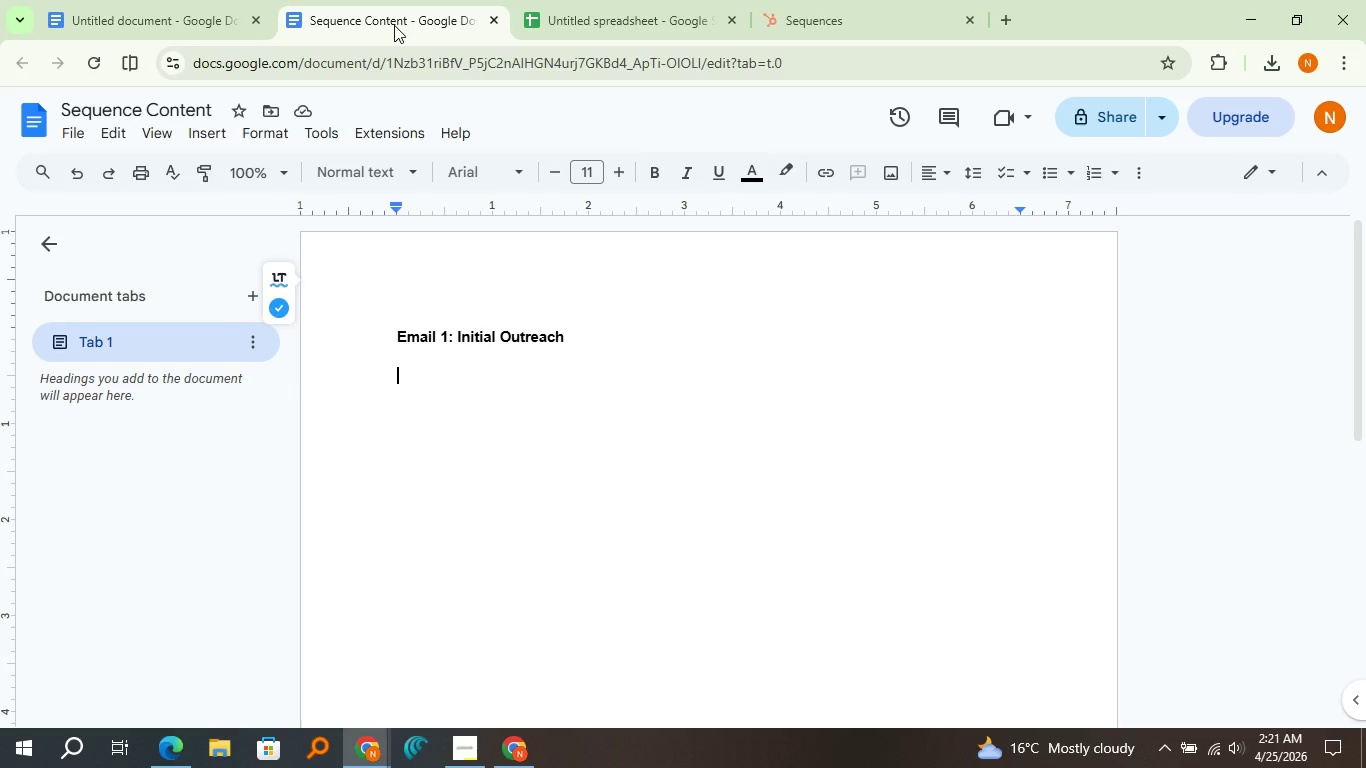 
key(Control+V)
 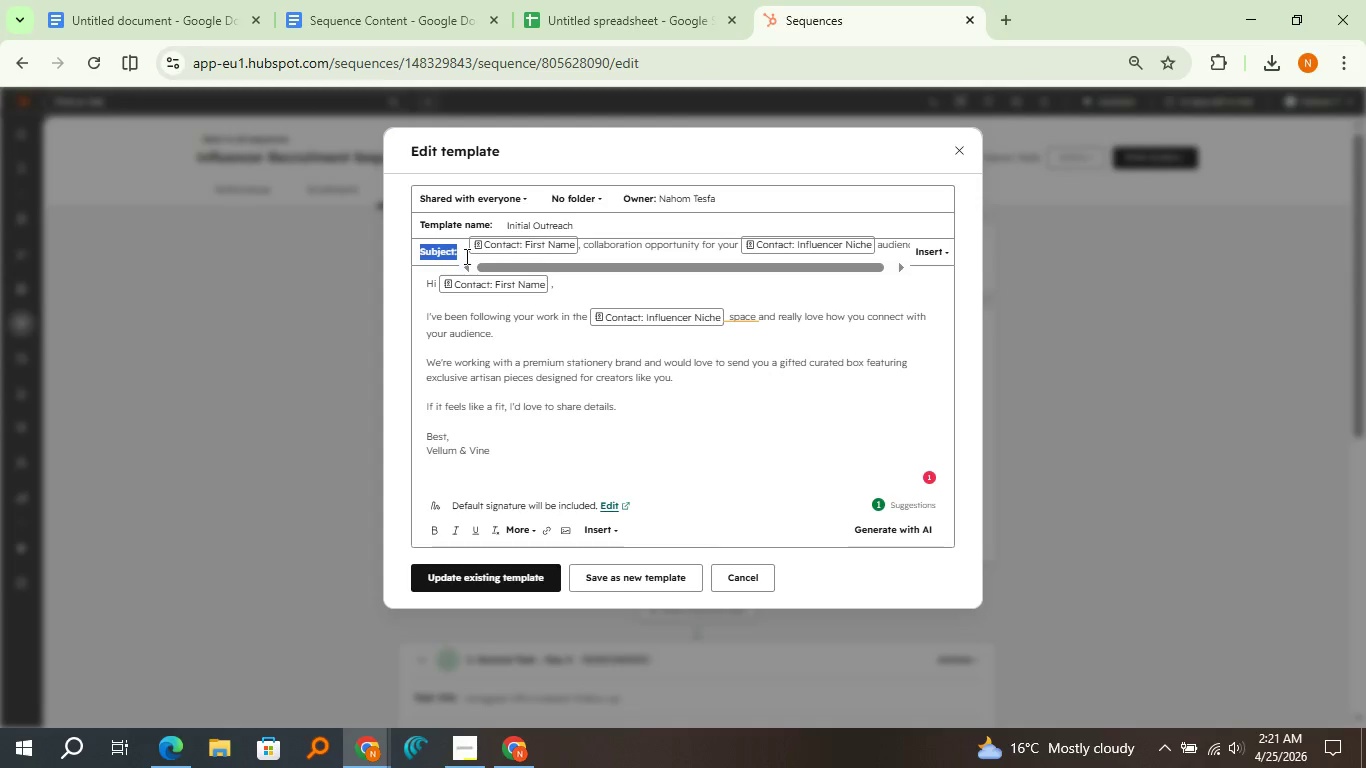 
left_click_drag(start_coordinate=[465, 245], to_coordinate=[560, 234])
 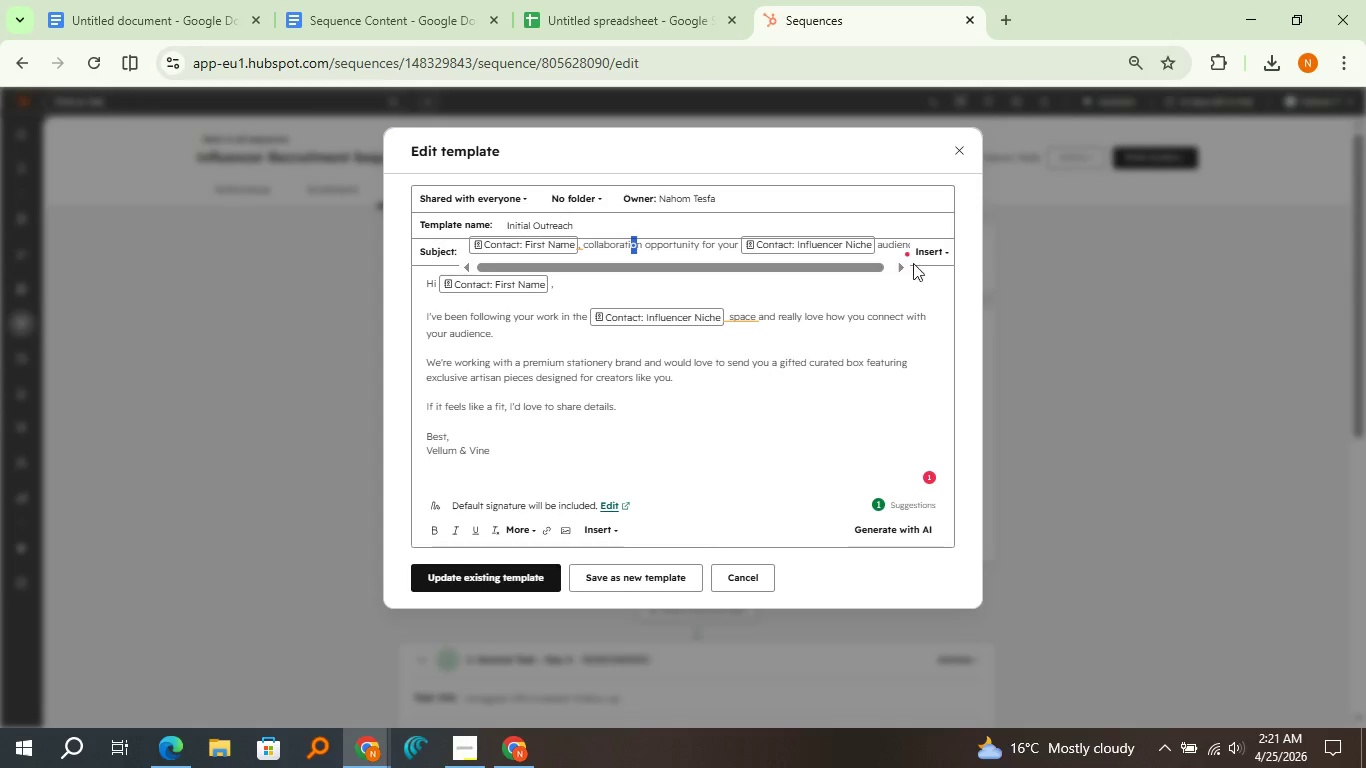 
left_click([892, 243])
 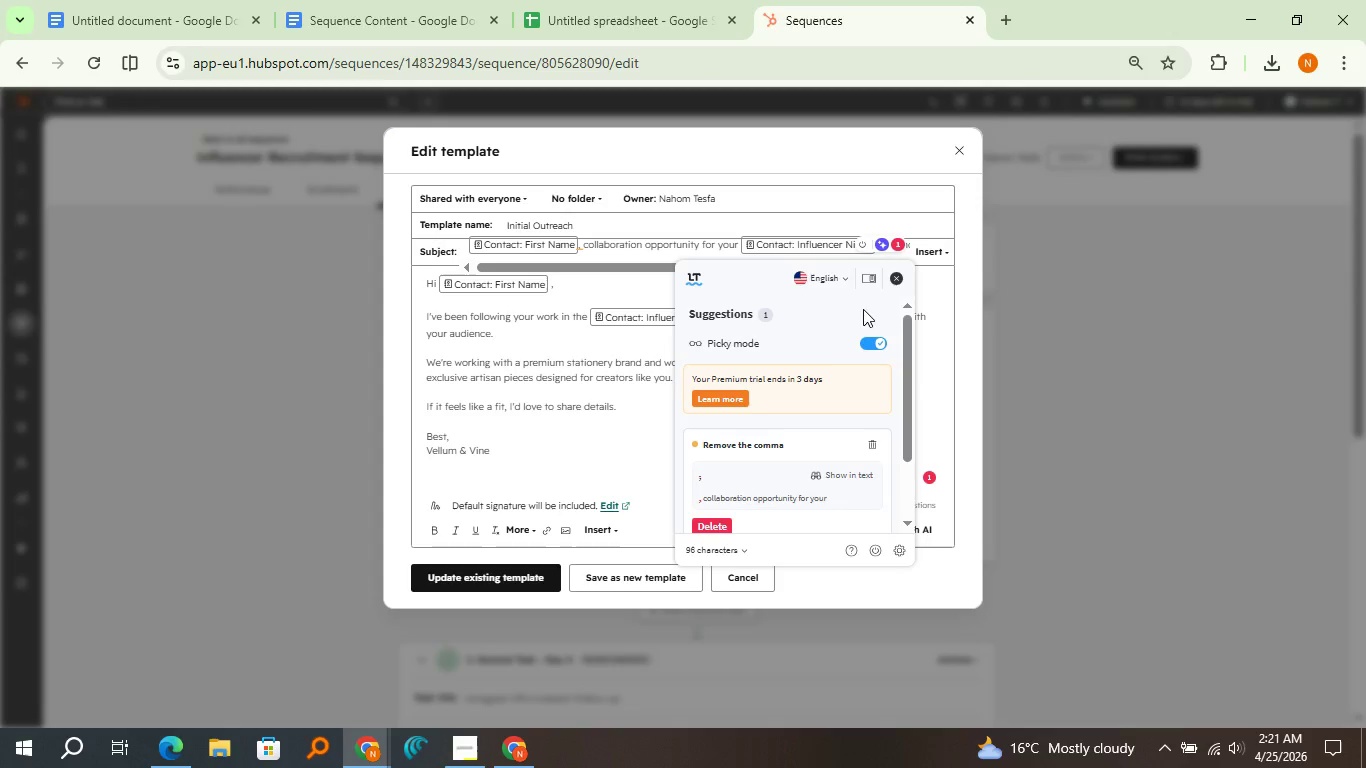 
scroll: coordinate [788, 450], scroll_direction: up, amount: 1.0
 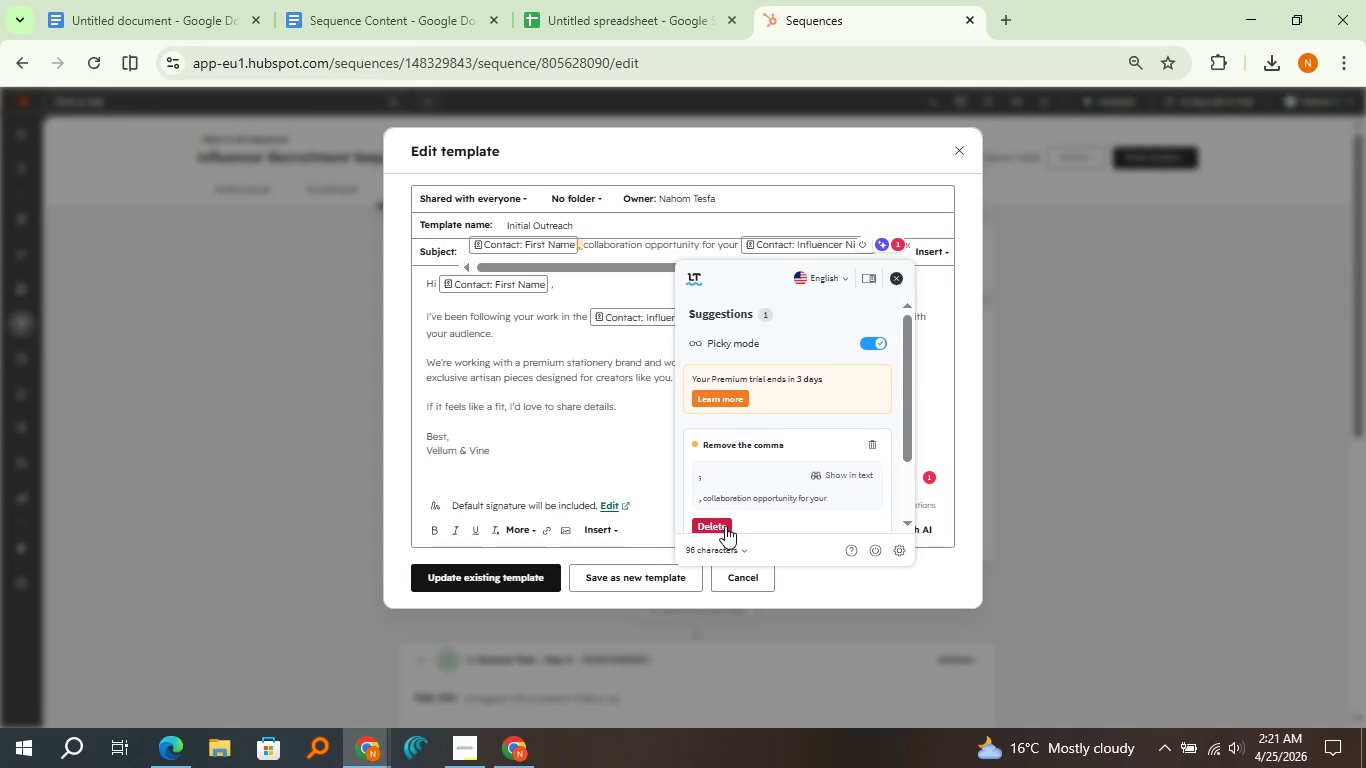 
left_click([725, 526])
 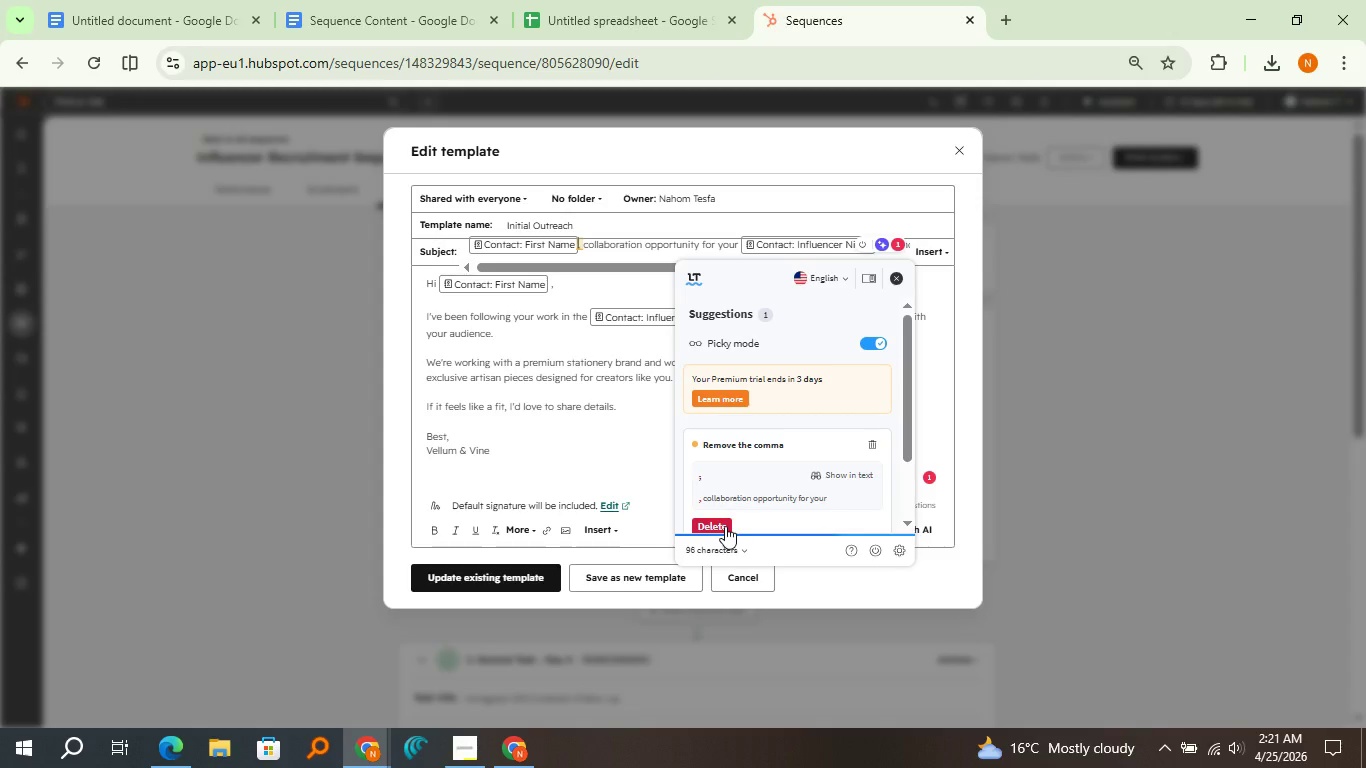 
left_click([725, 526])
 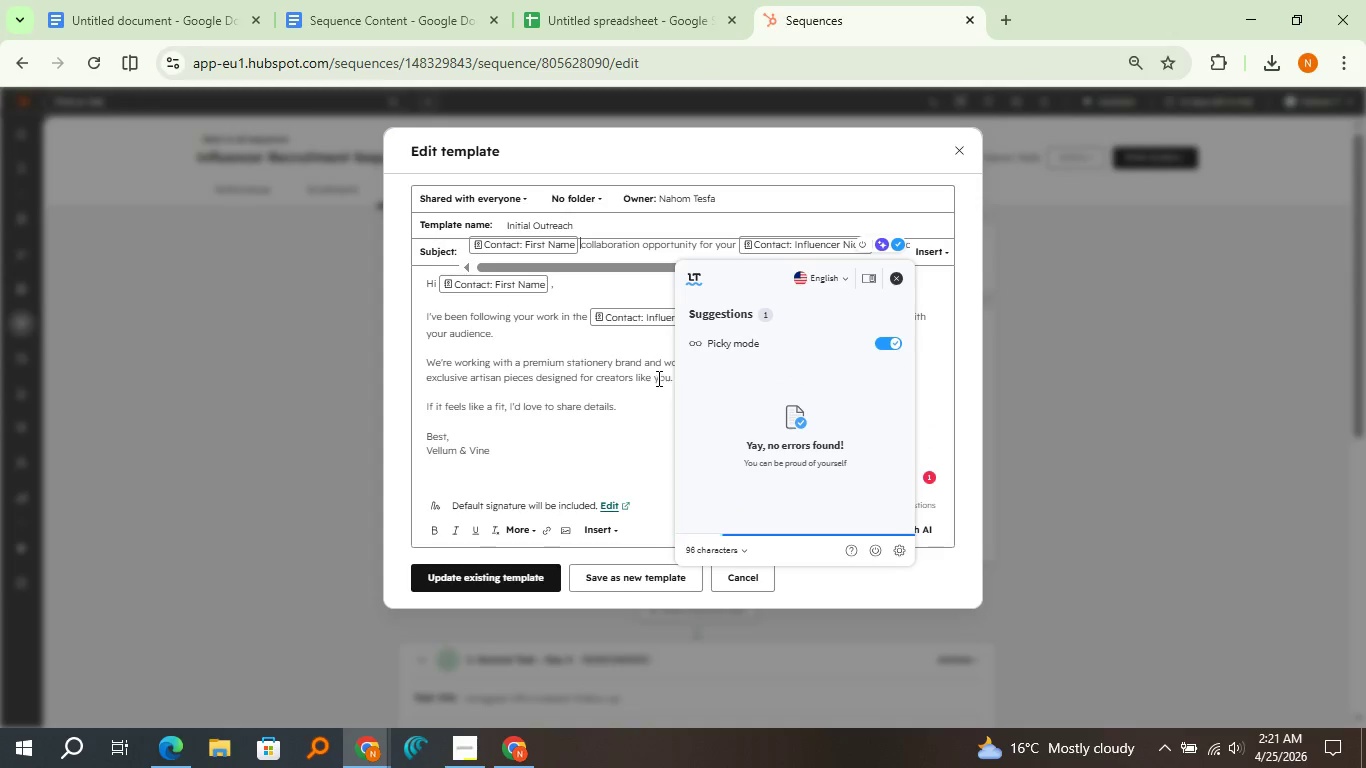 
left_click([657, 368])
 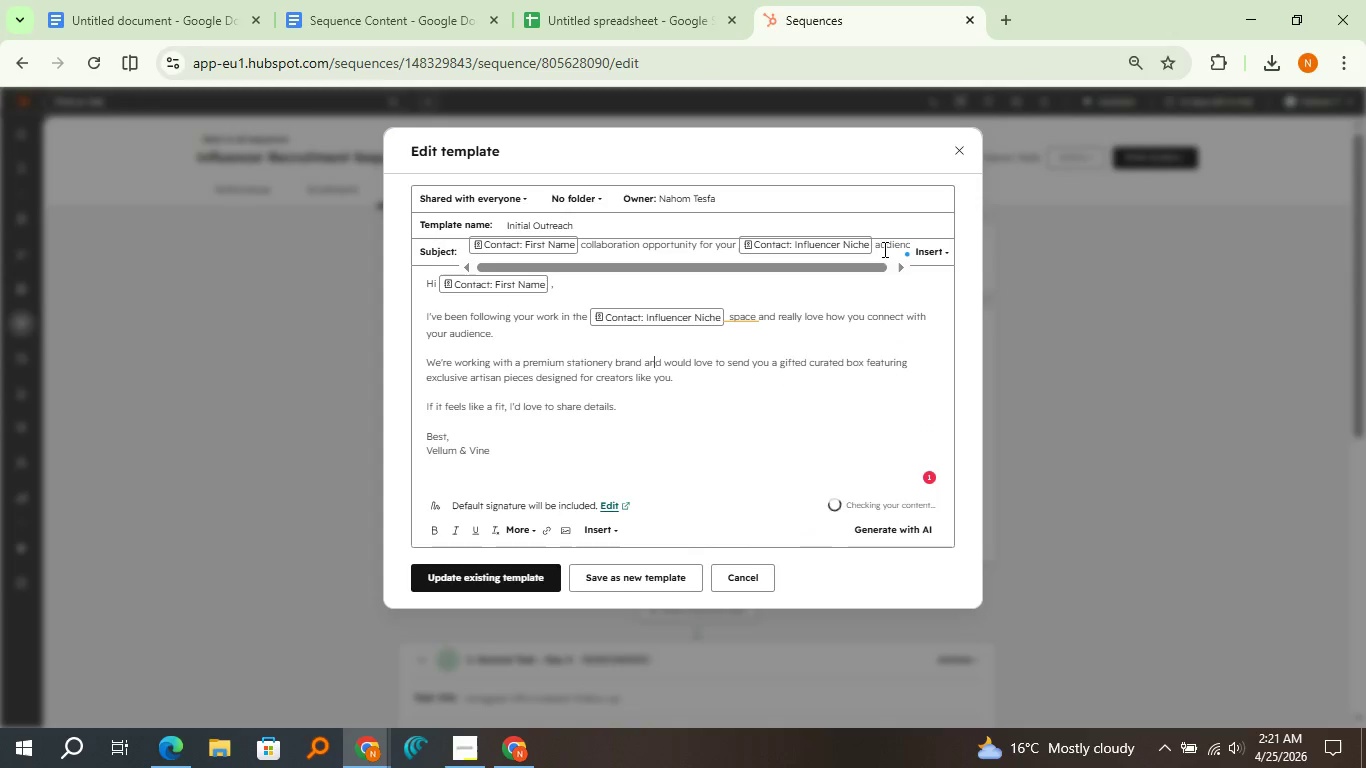 
left_click([885, 242])
 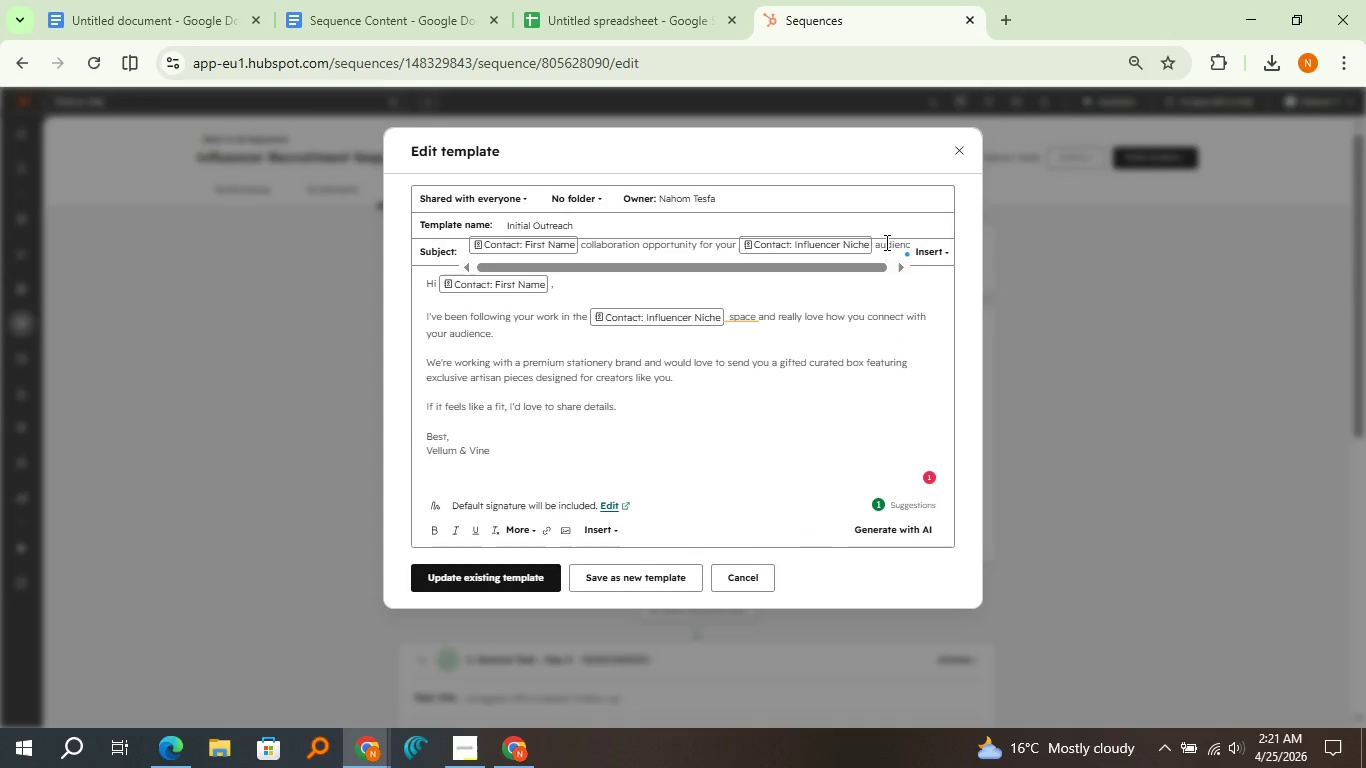 
key(Control+A)
 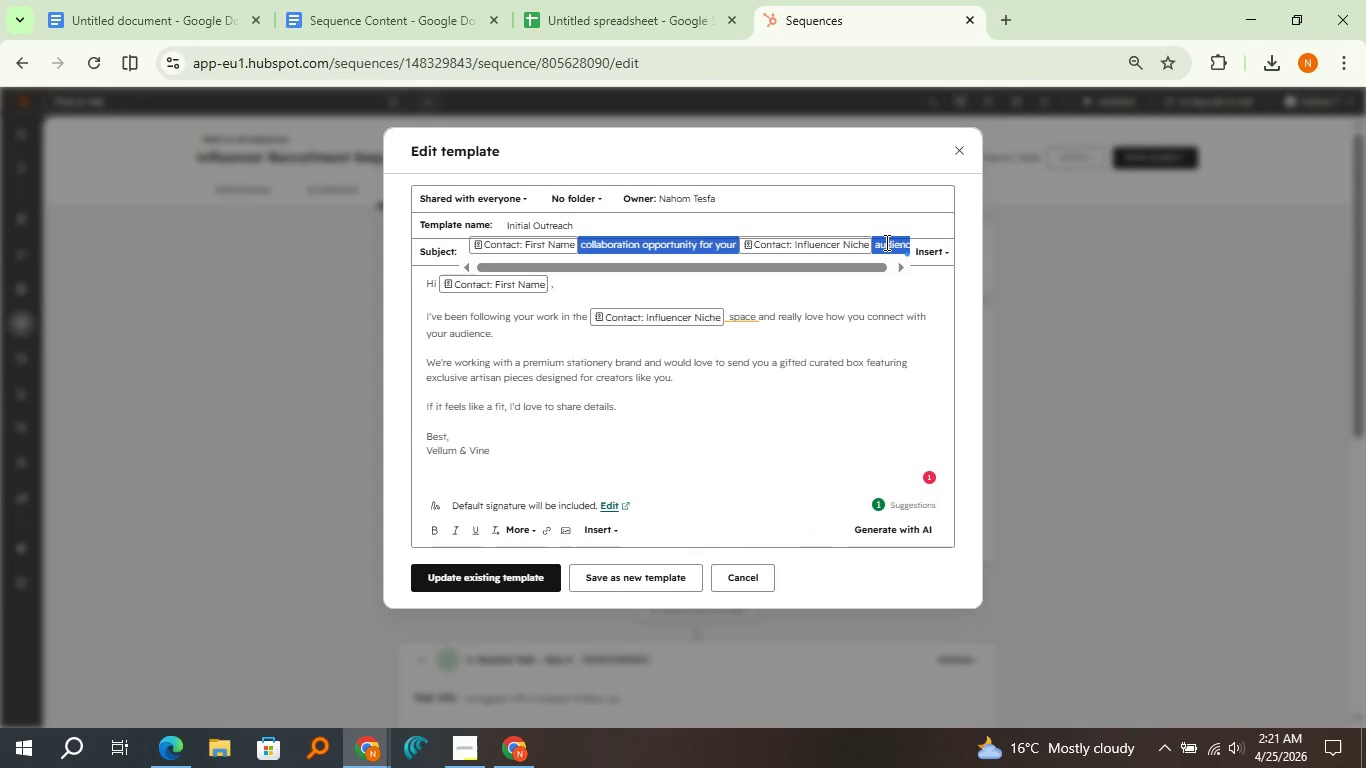 
key(Control+C)
 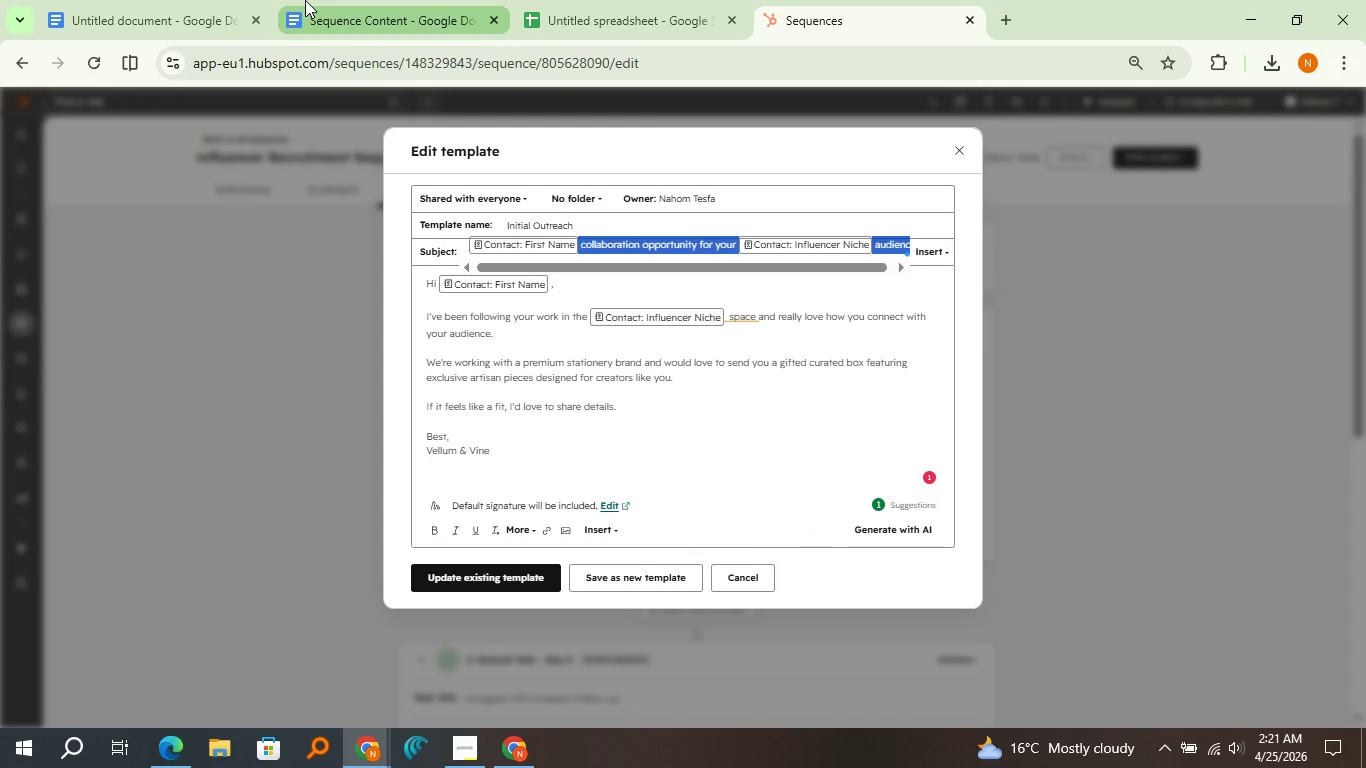 
left_click([305, 0])
 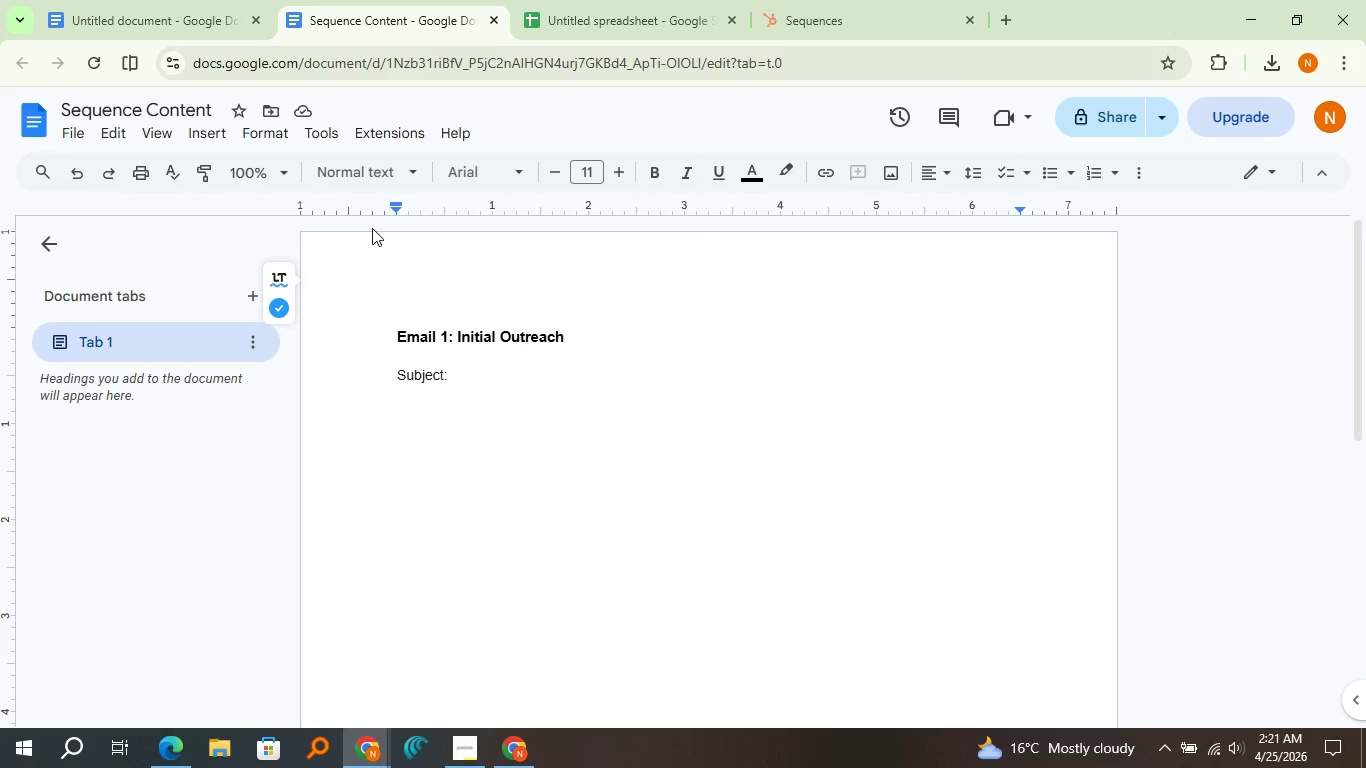 
hold_key(key=ControlLeft, duration=0.58)
 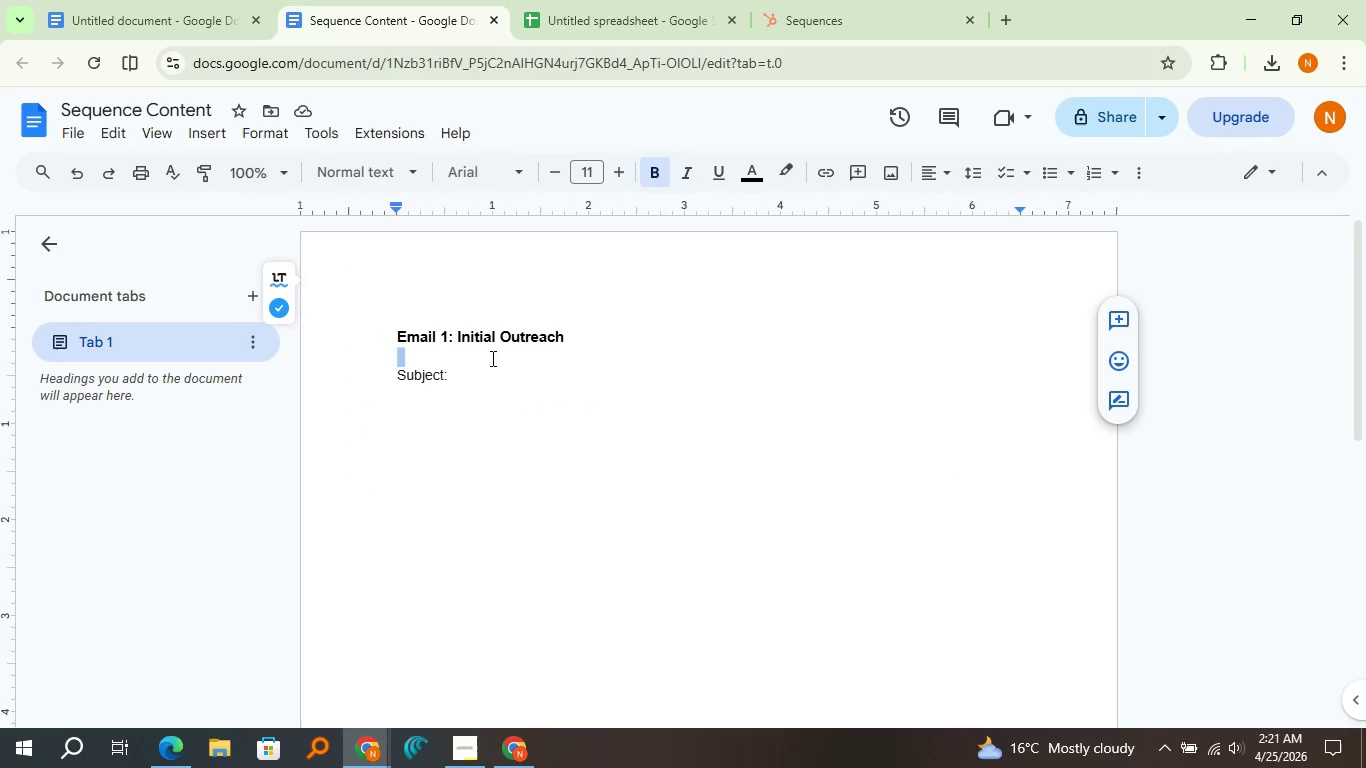 
left_click([489, 380])
 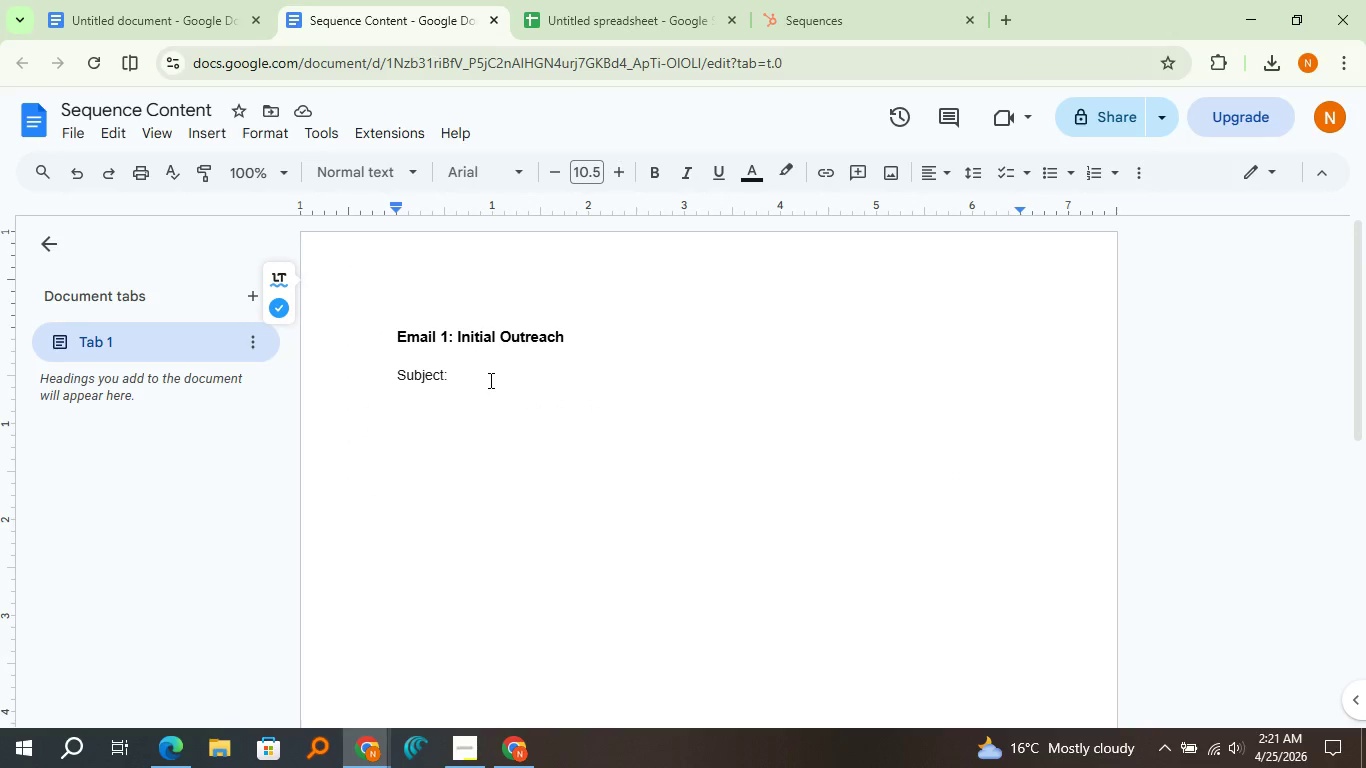 
key(Control+V)
 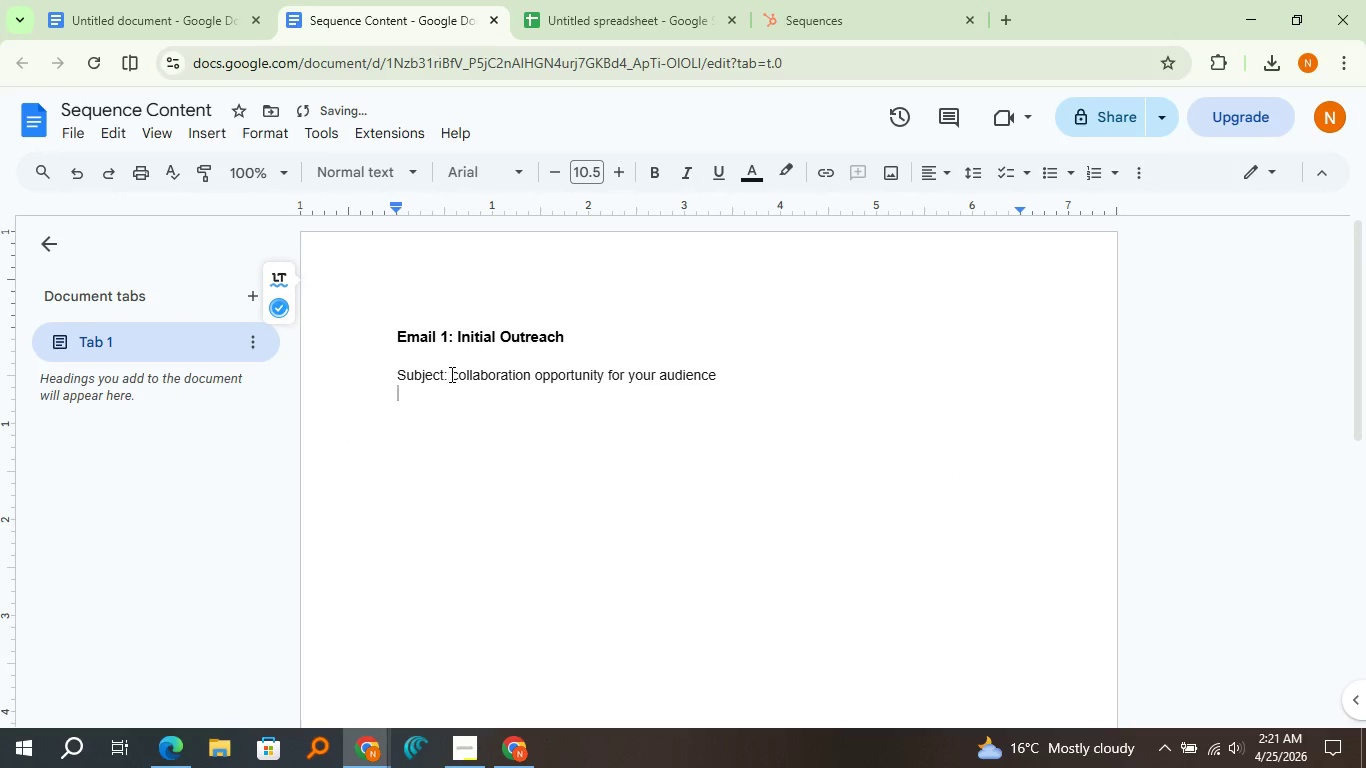 
left_click([450, 374])
 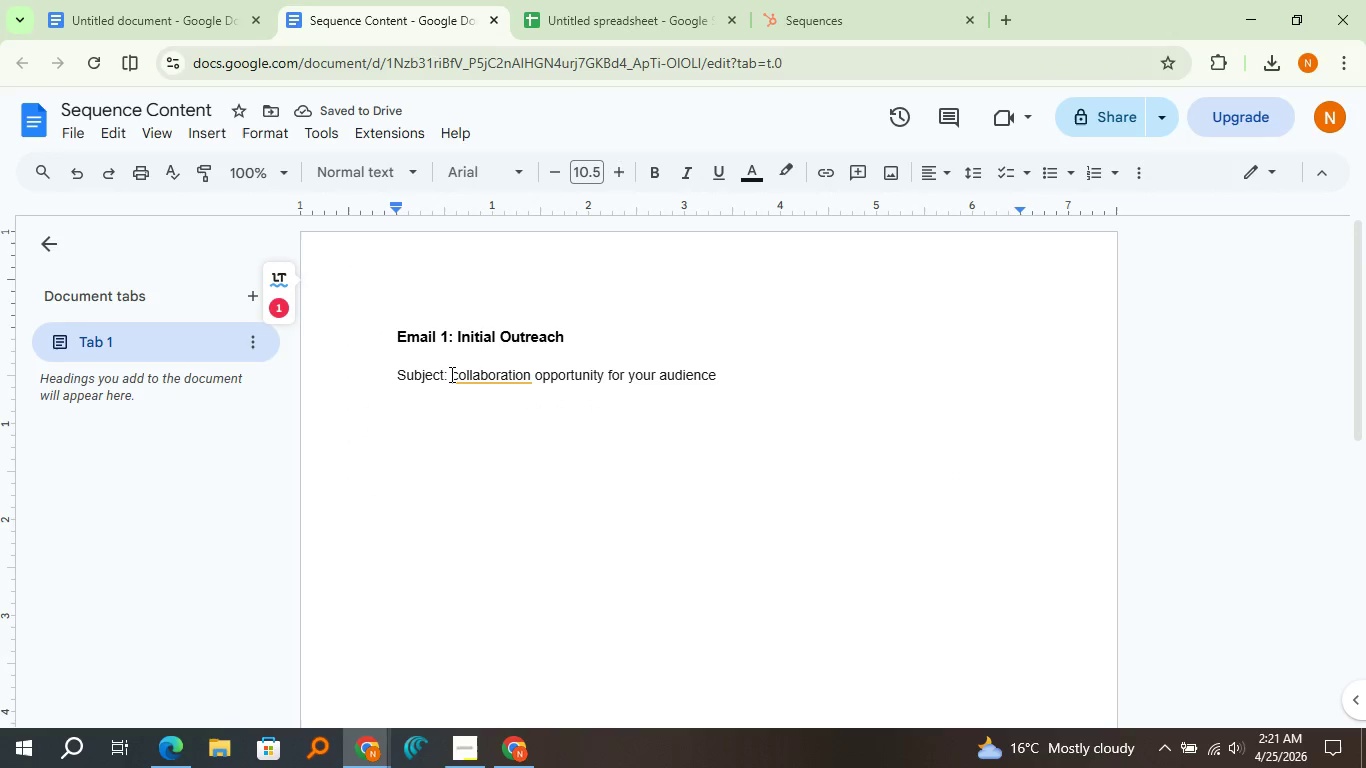 
hold_key(key=ShiftRight, duration=0.34)
 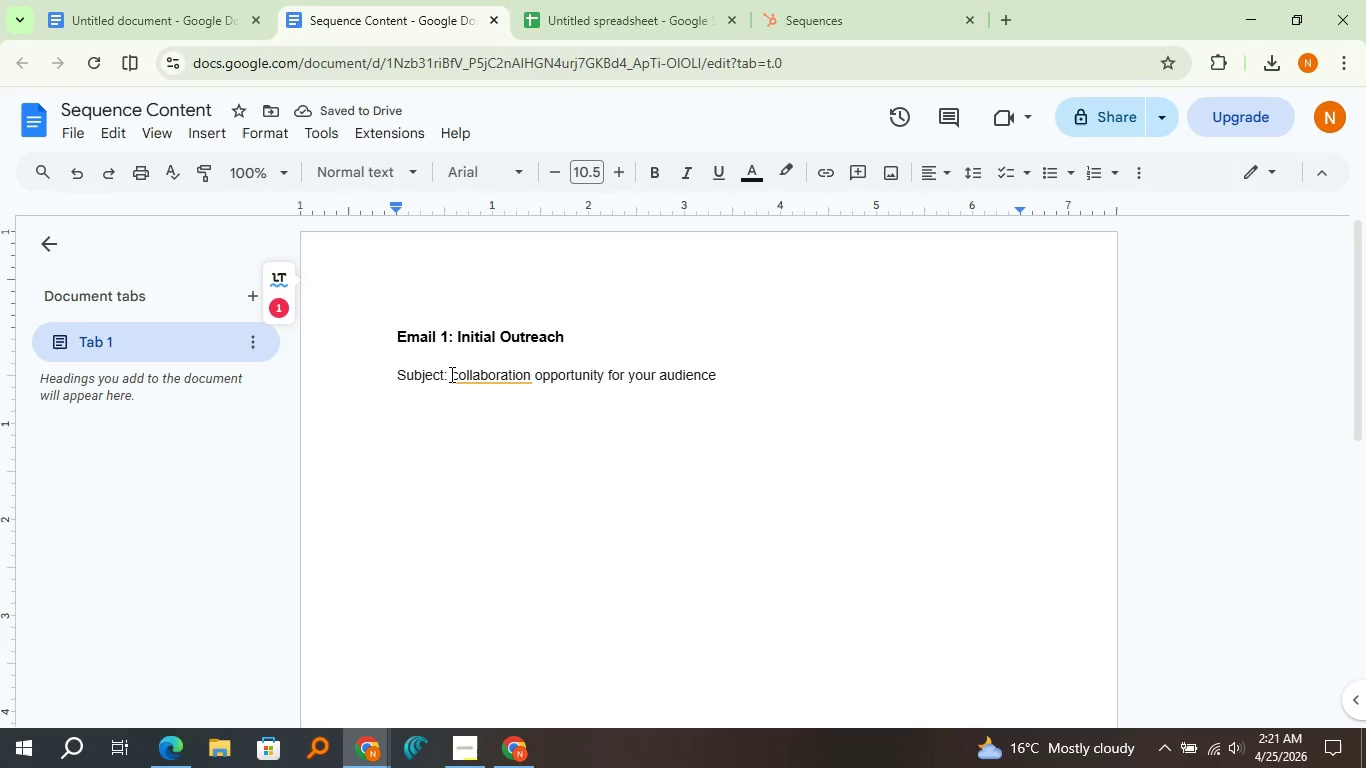 
key(Shift+ShiftRight)
 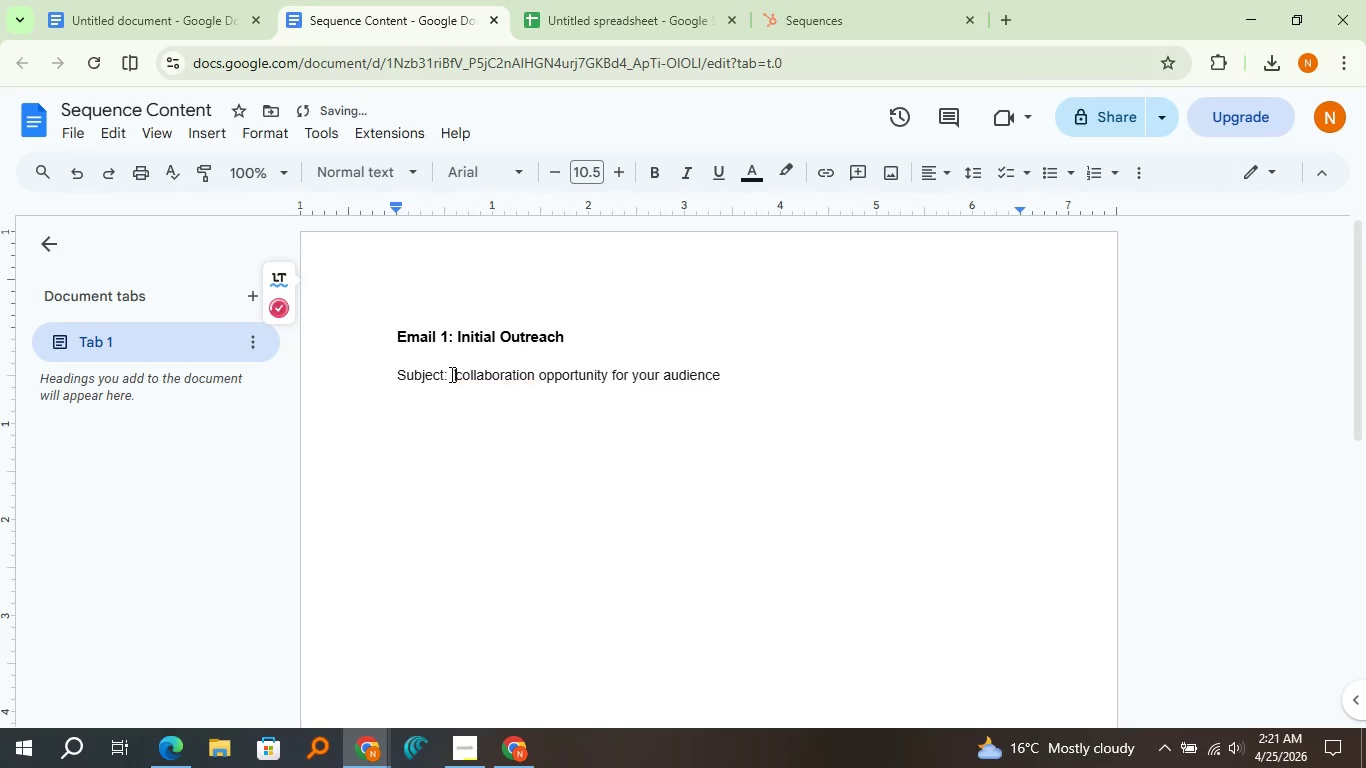 
key(BracketLeft)
 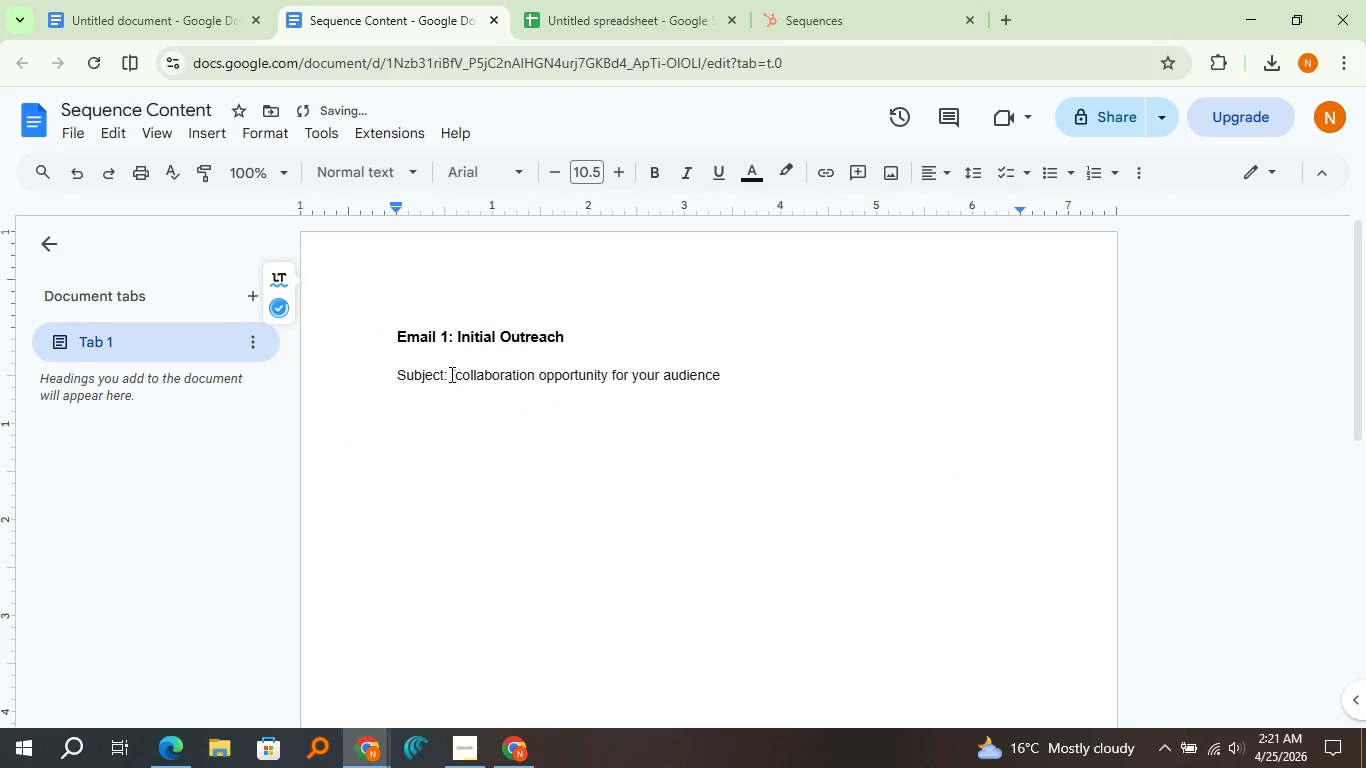 
hold_key(key=ShiftRight, duration=0.41)
 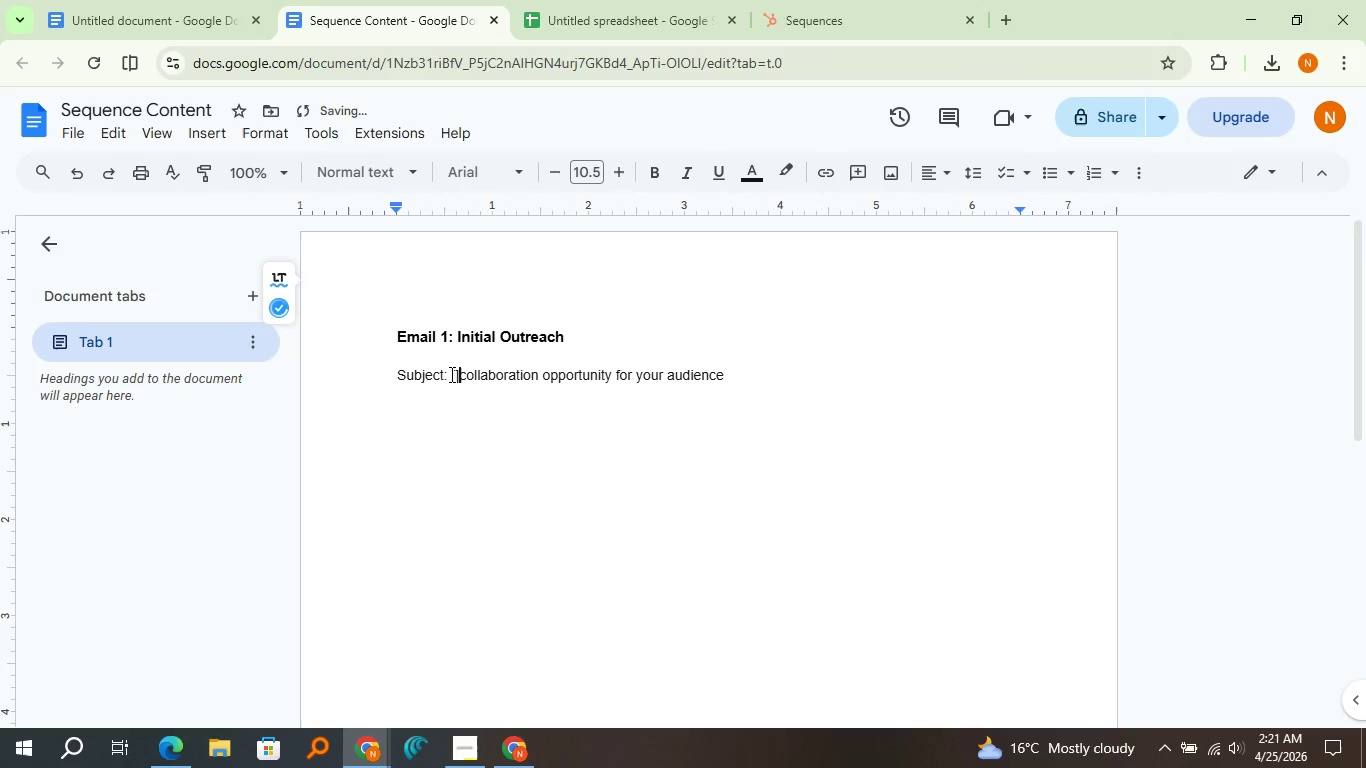 
key(BracketRight)
 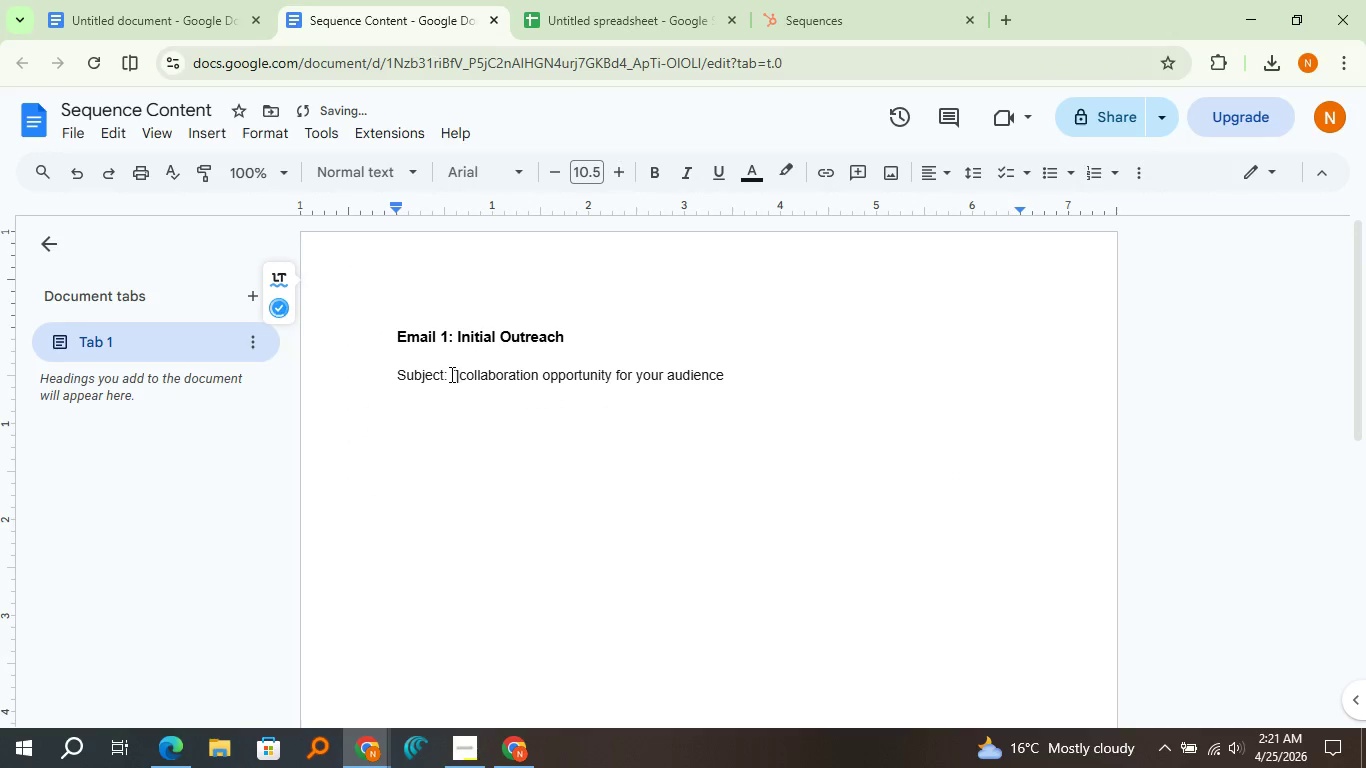 
key(ArrowDown)
 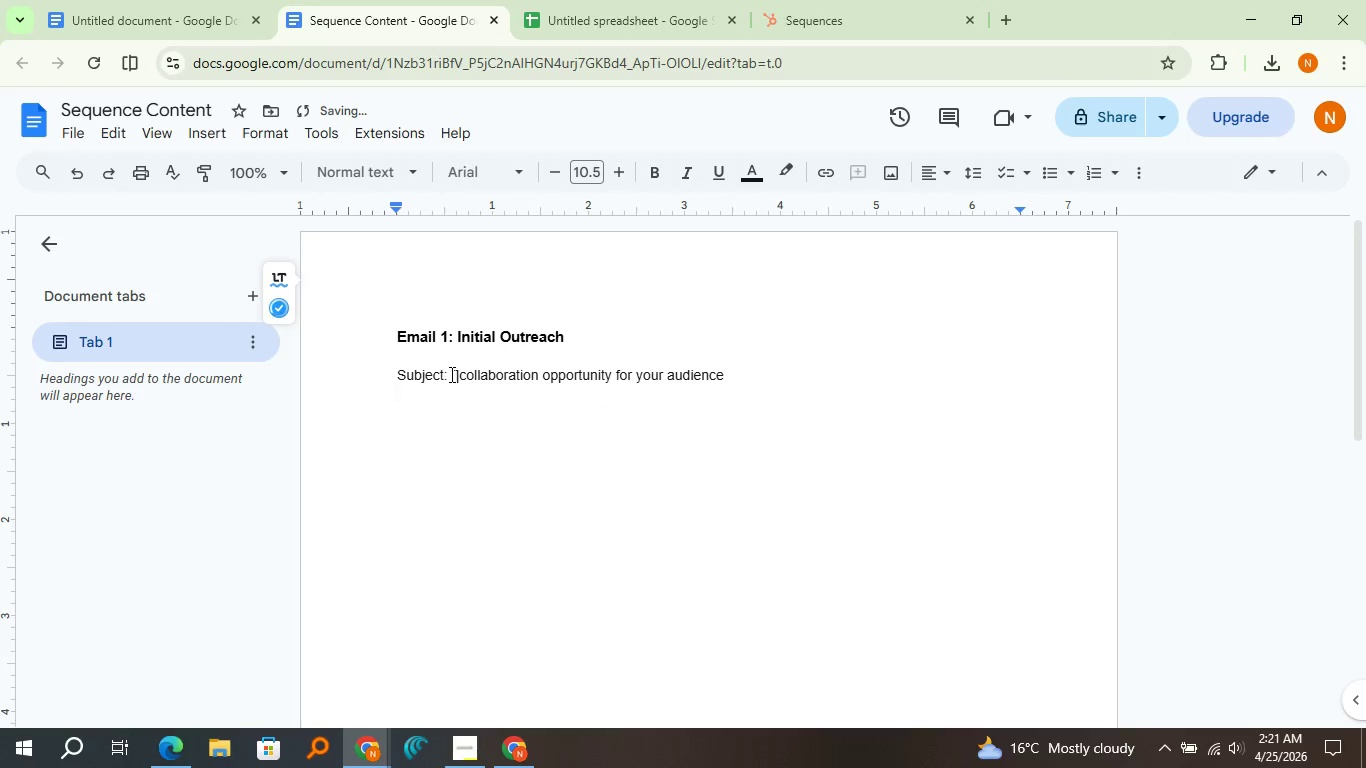 
key(ArrowUp)
 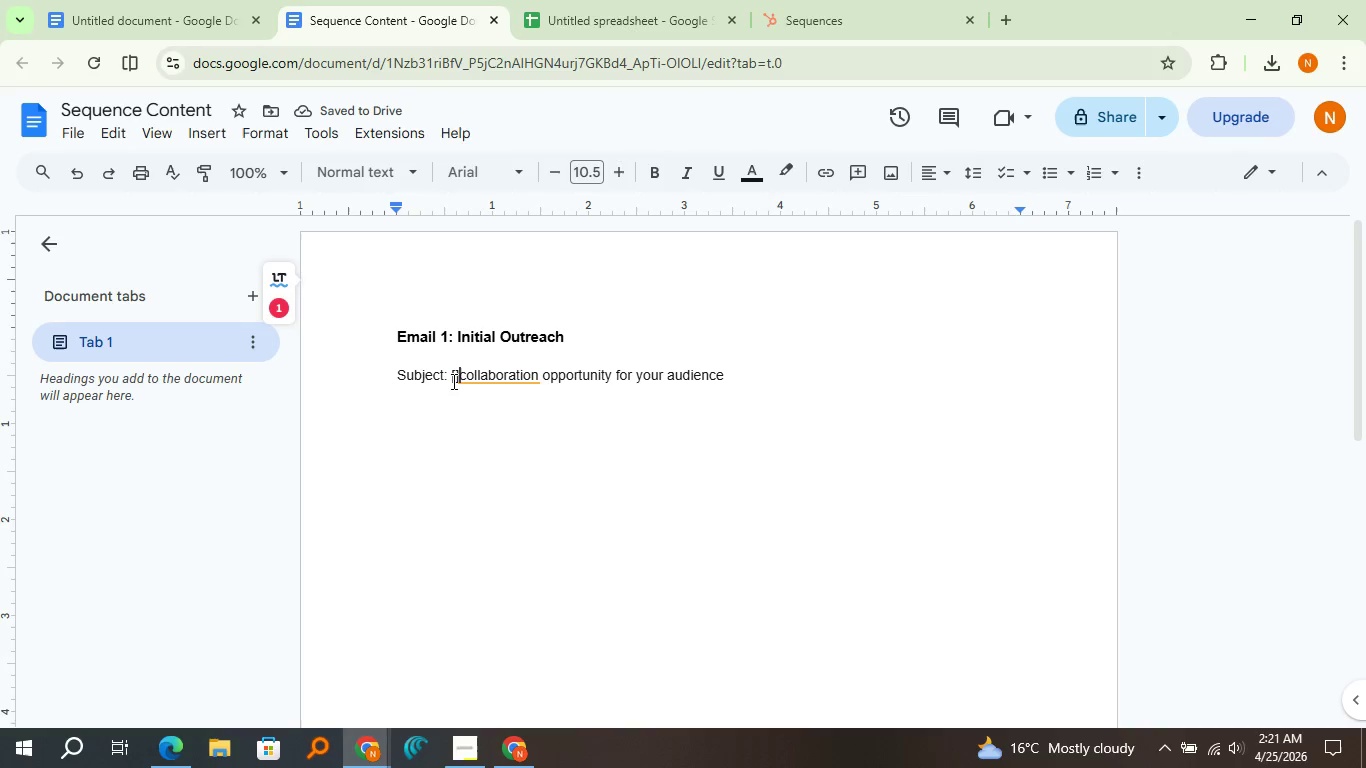 
key(ArrowLeft)
 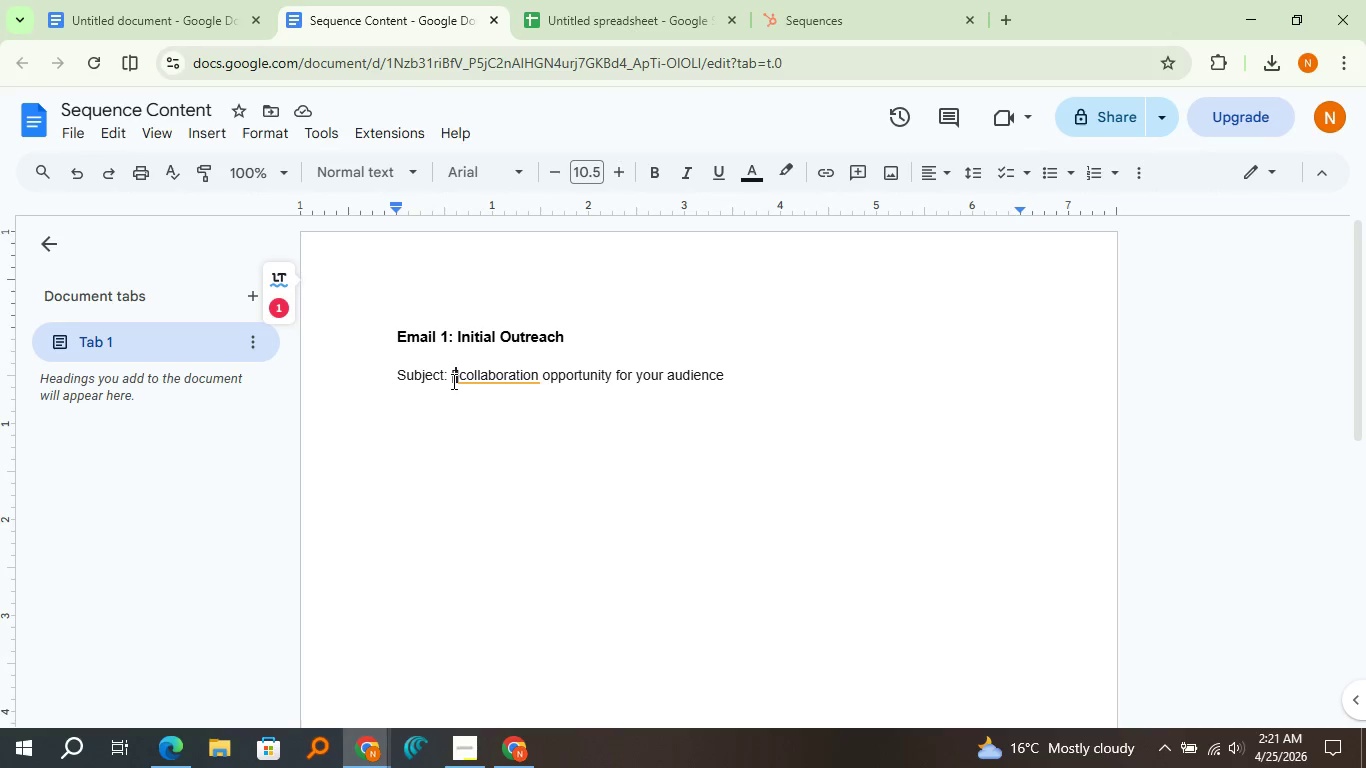 
type(FirstName)
 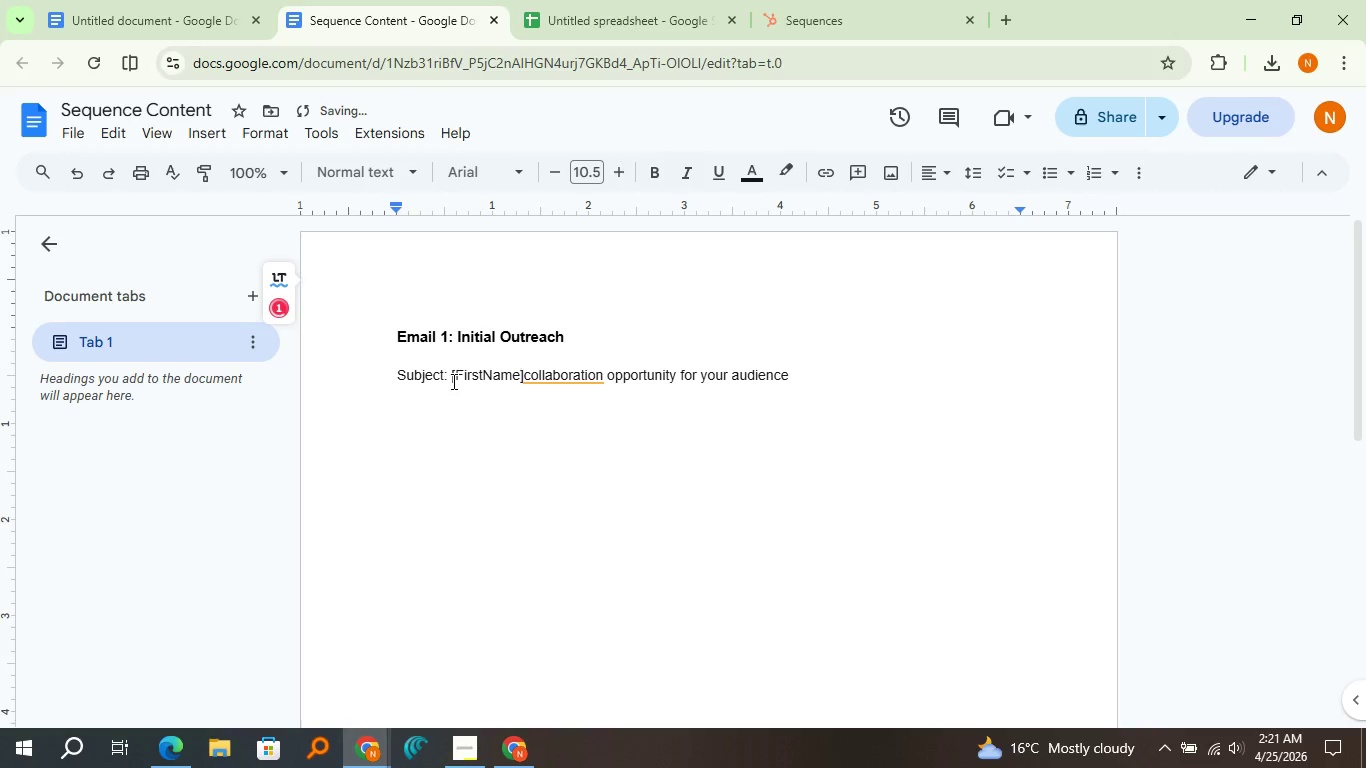 
scroll: coordinate [452, 381], scroll_direction: up, amount: 1.0
 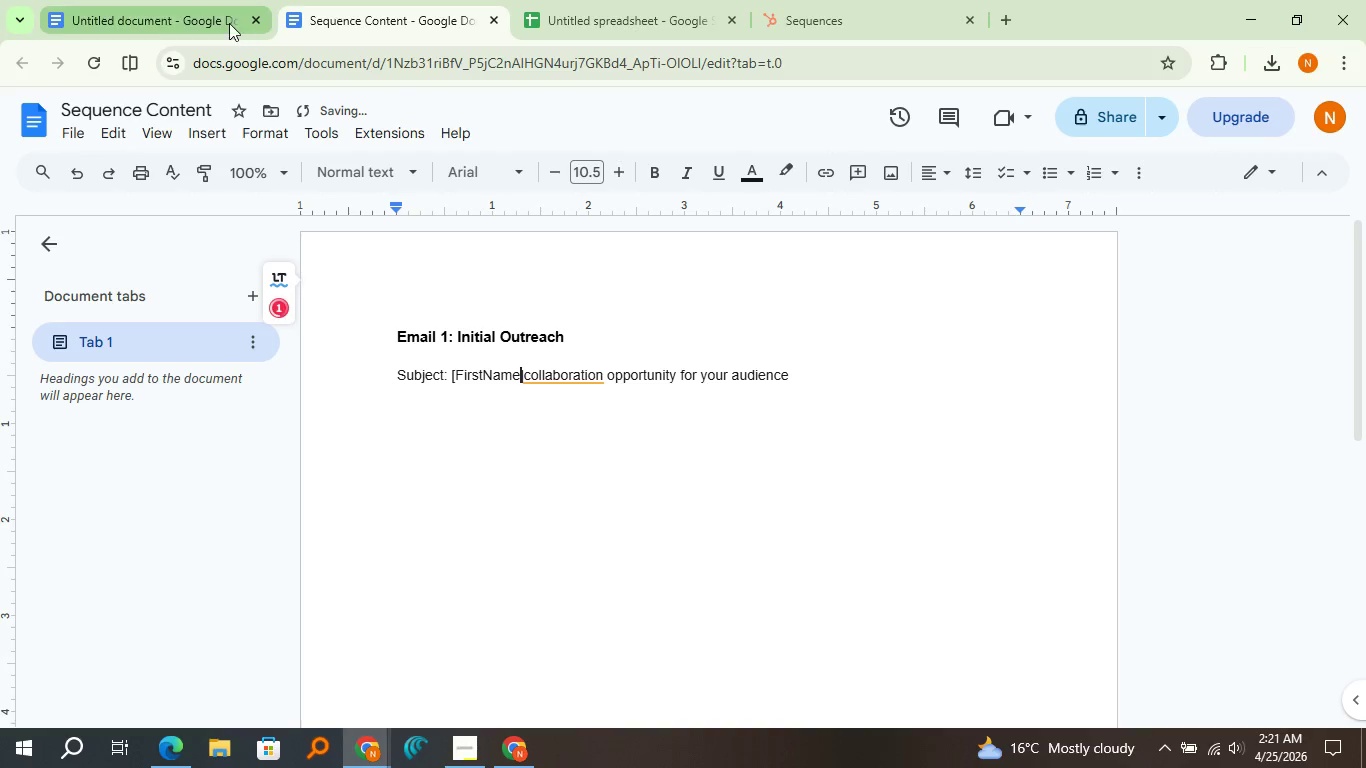 
left_click([229, 23])
 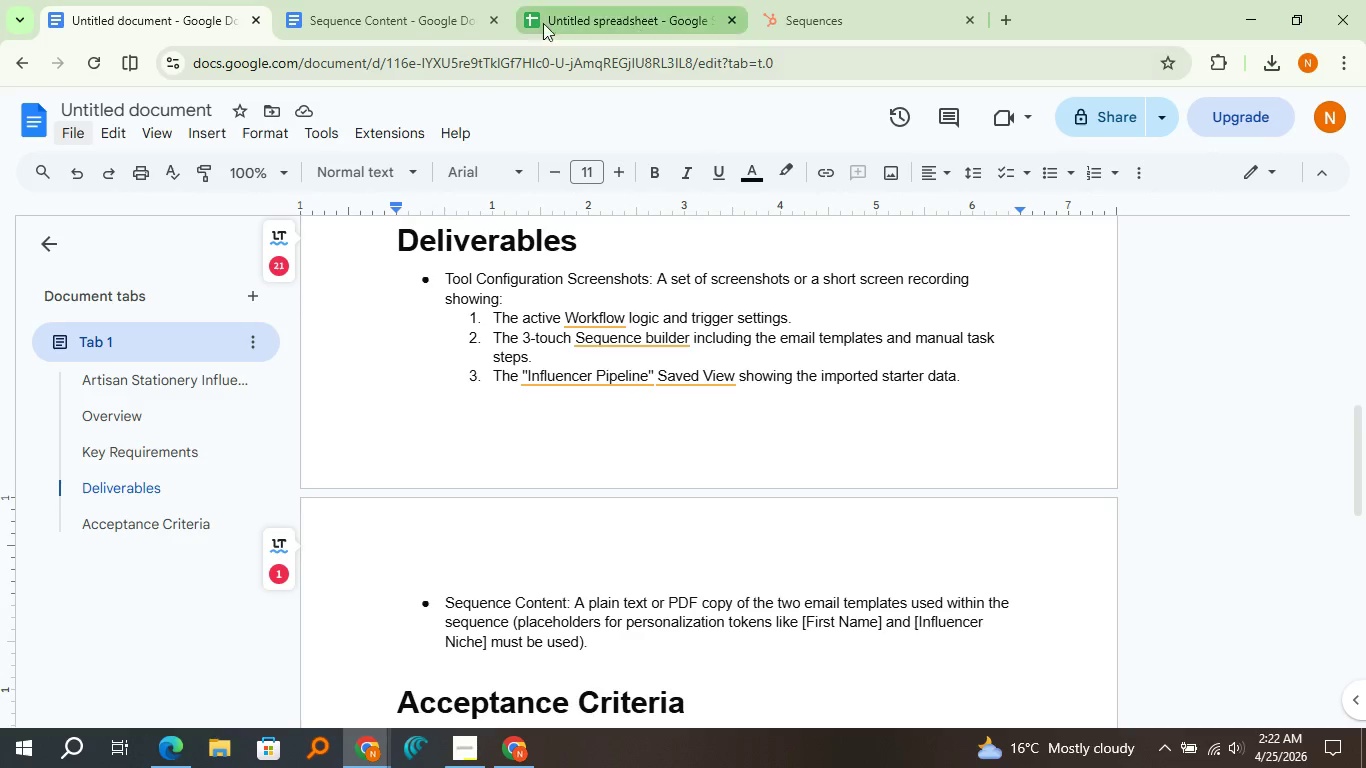 
left_click([448, 18])
 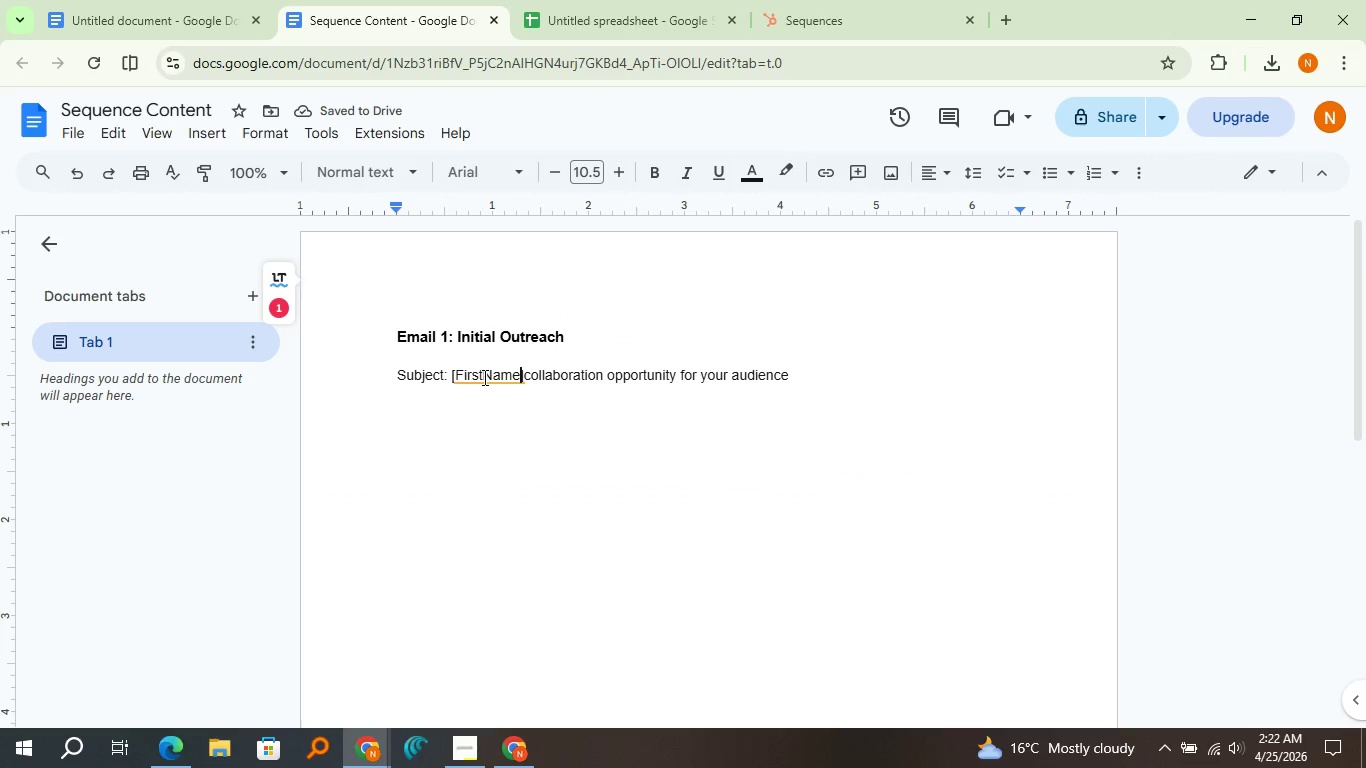 
left_click([483, 377])
 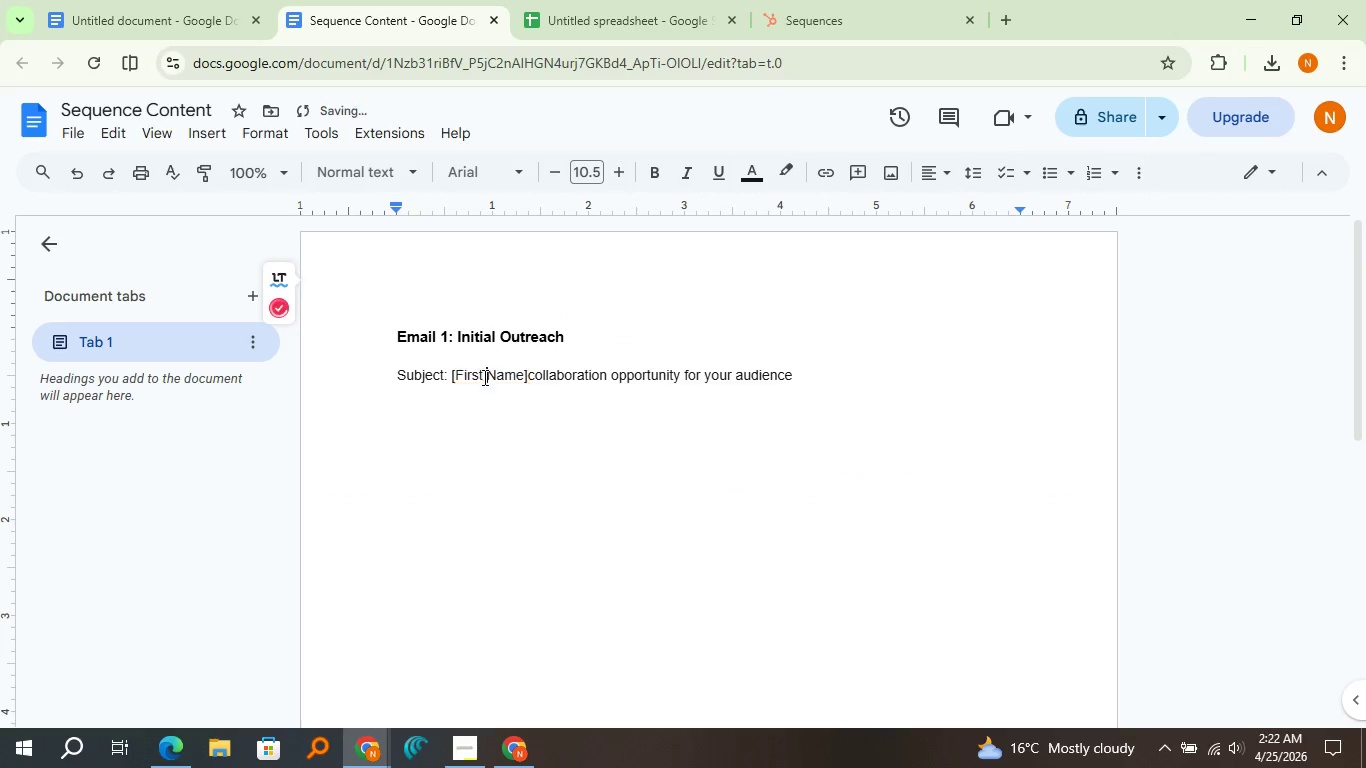 
key(Space)
 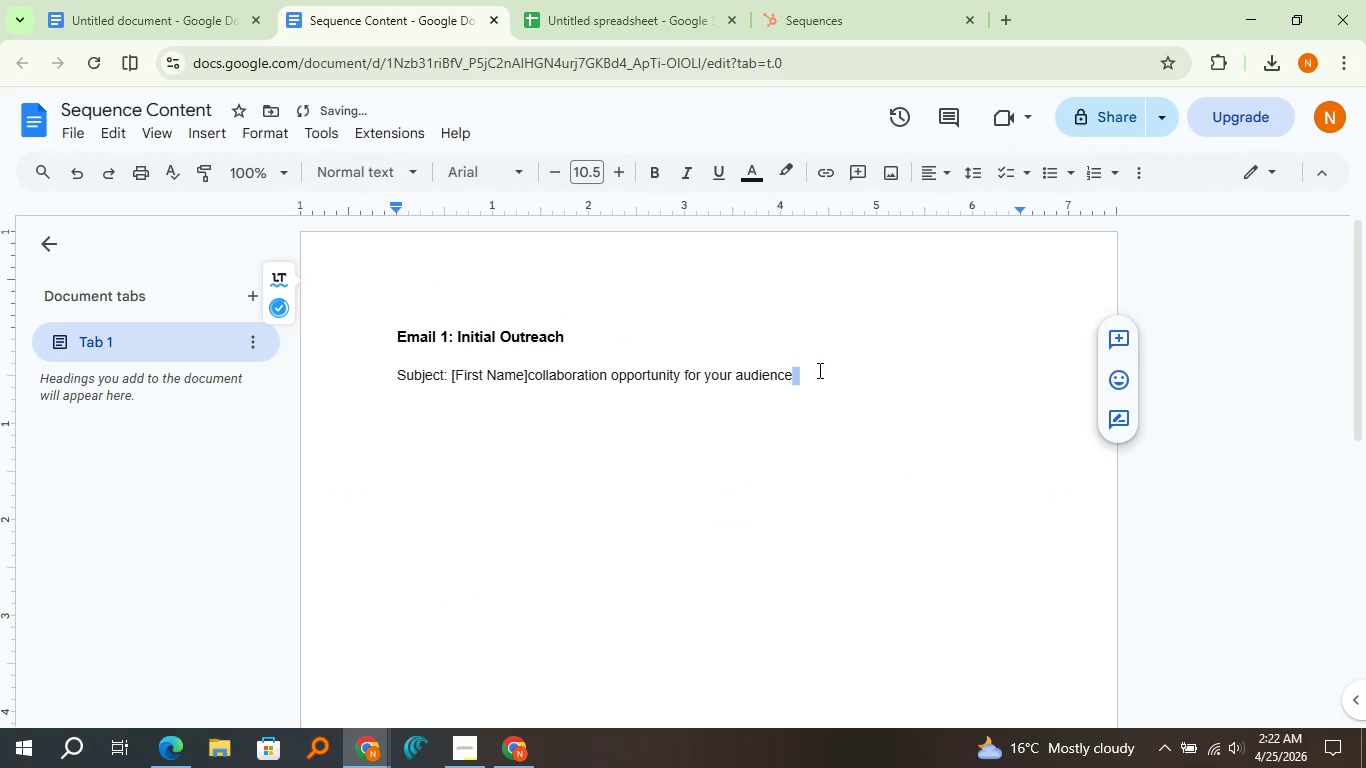 
left_click([815, 370])
 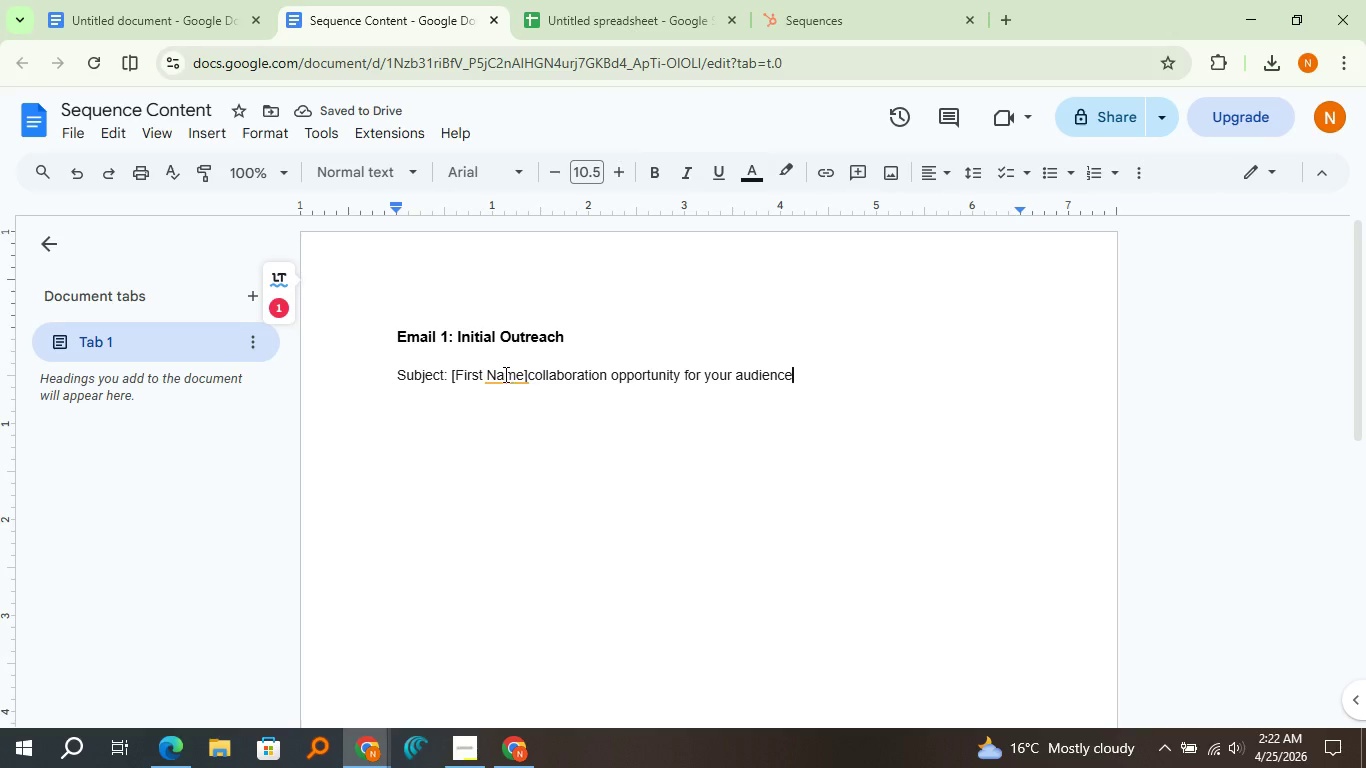 
left_click([504, 374])
 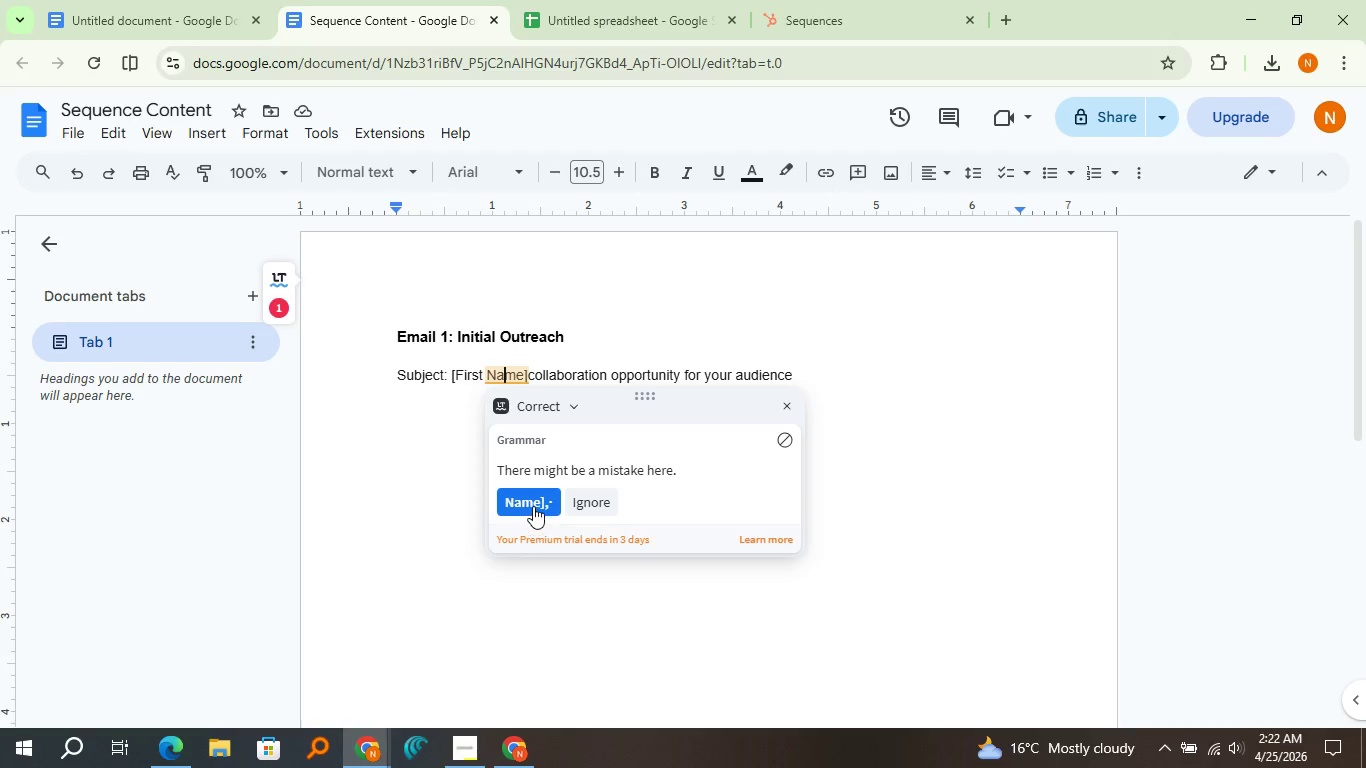 
left_click([533, 506])
 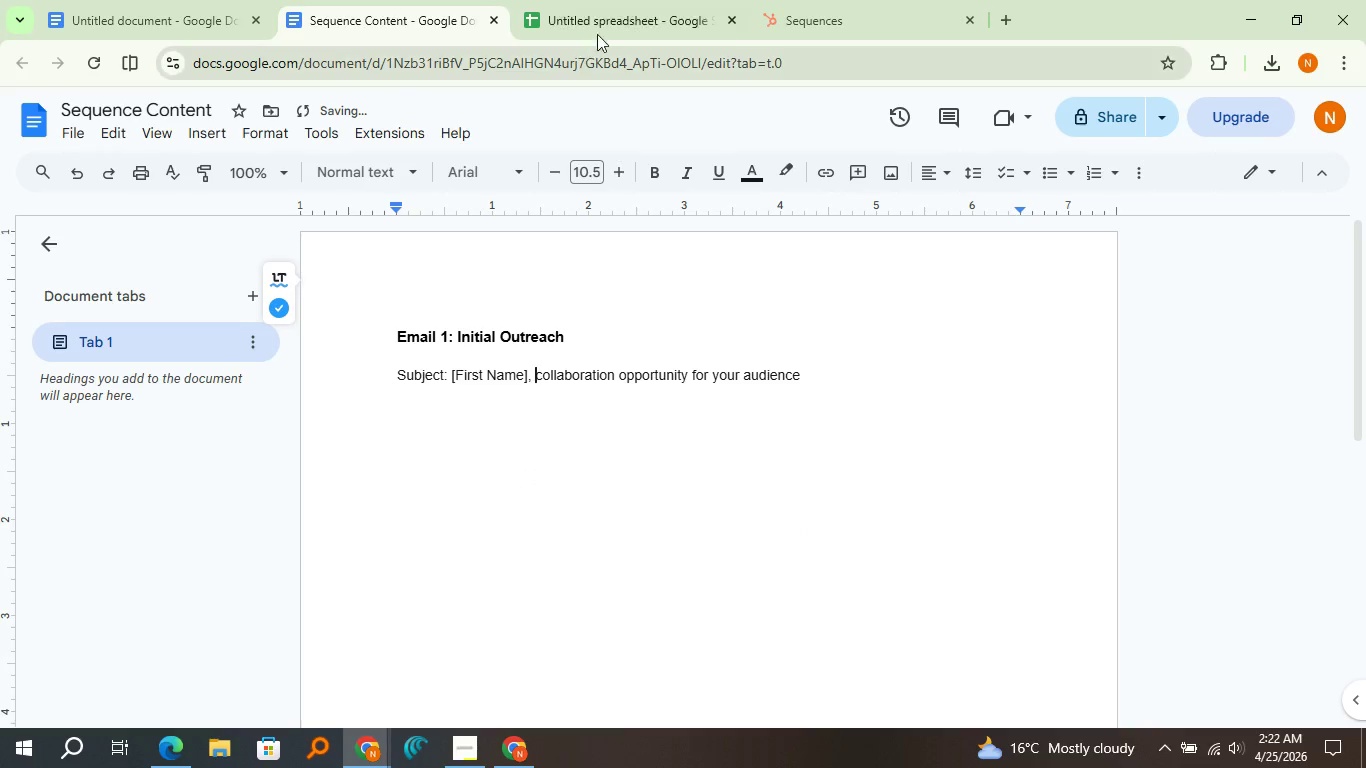 
left_click([845, 0])
 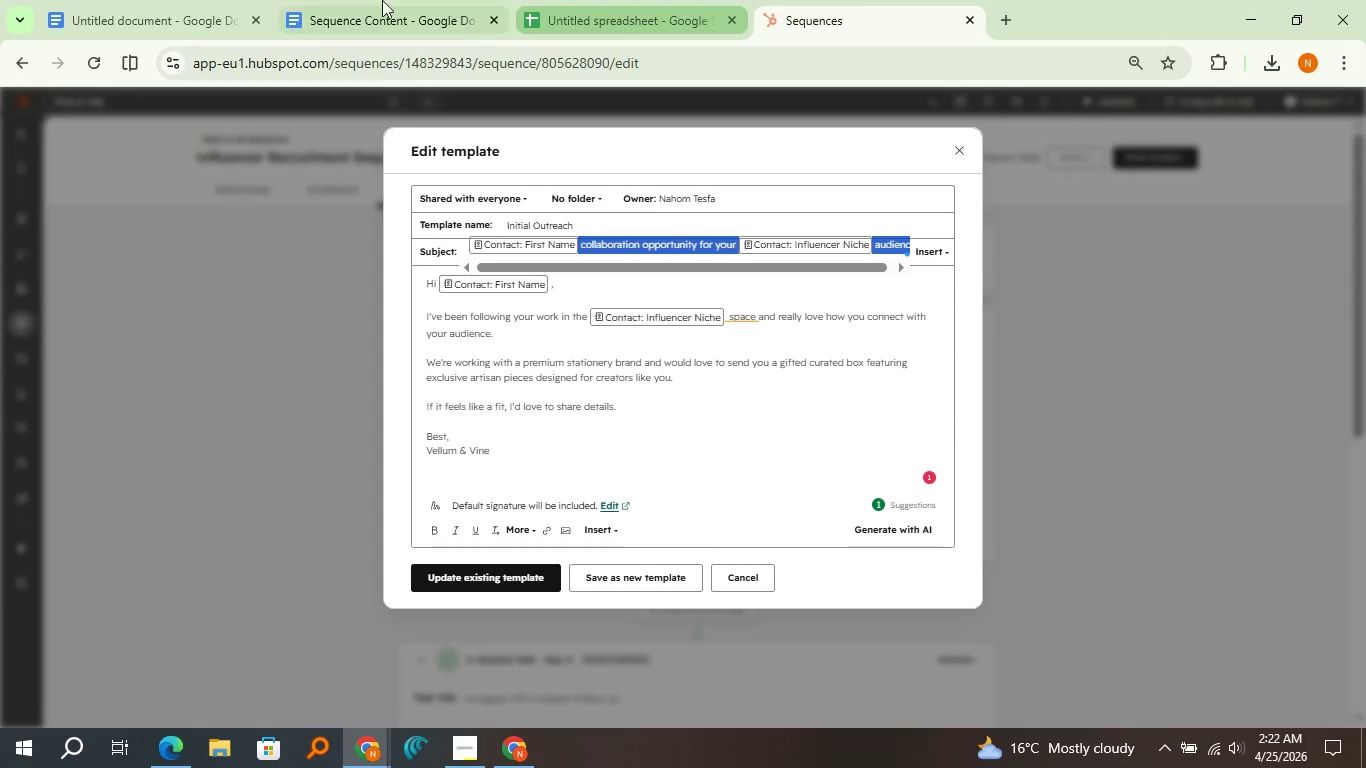 
left_click([230, 0])
 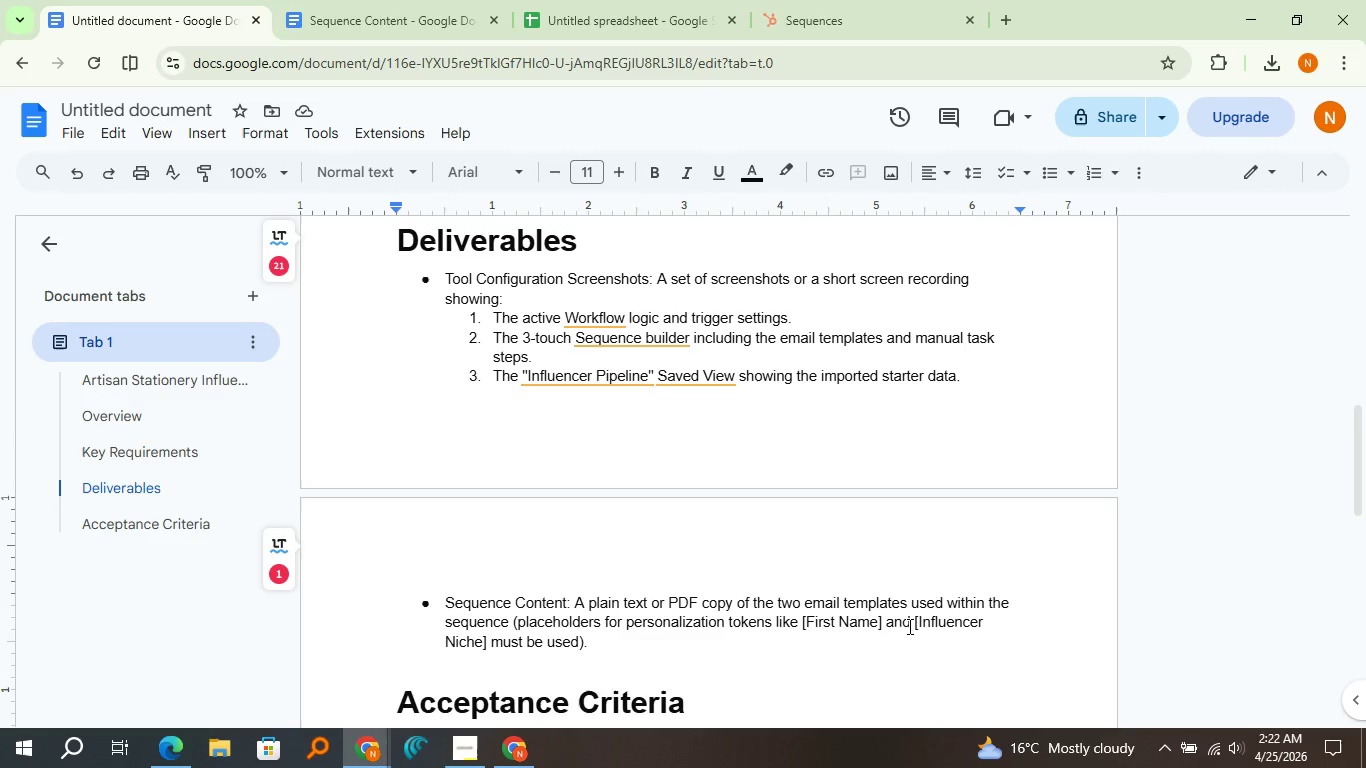 
left_click_drag(start_coordinate=[915, 626], to_coordinate=[928, 651])
 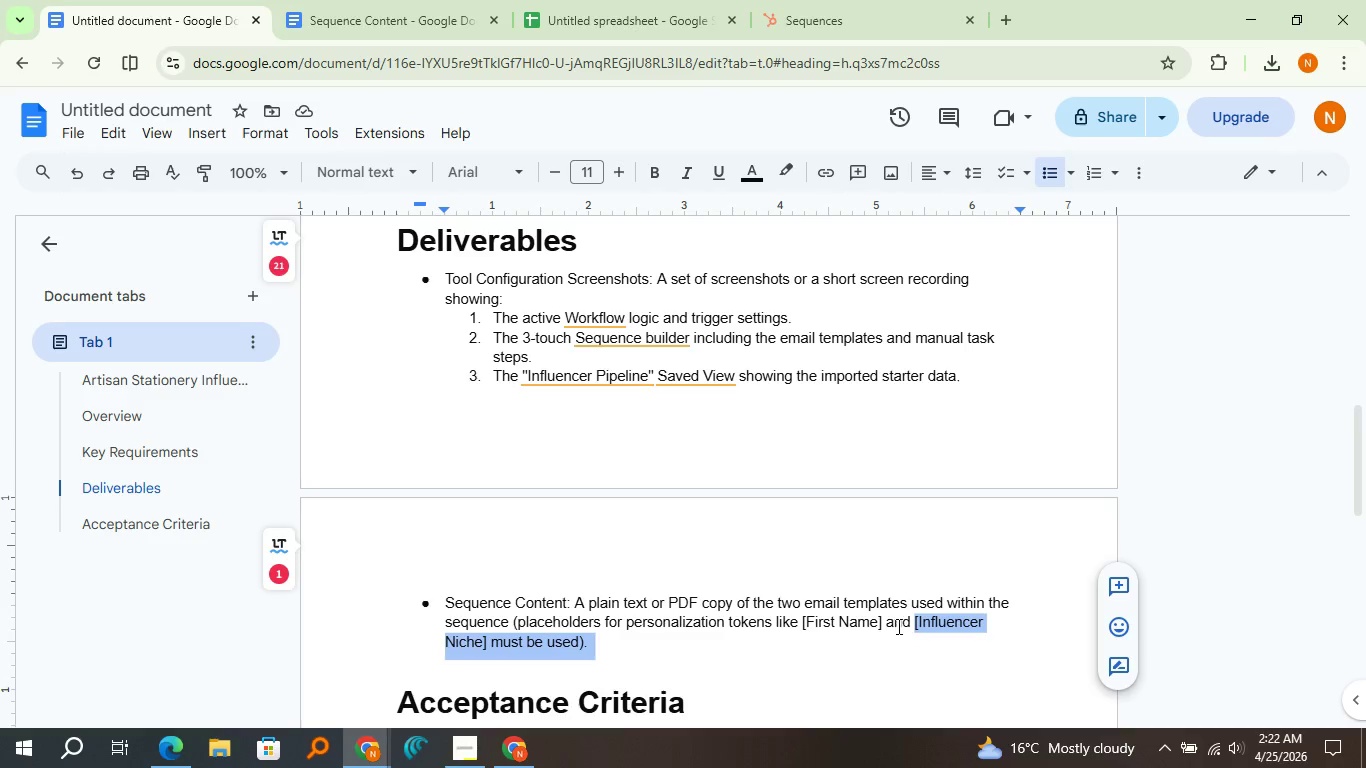 
left_click([905, 626])
 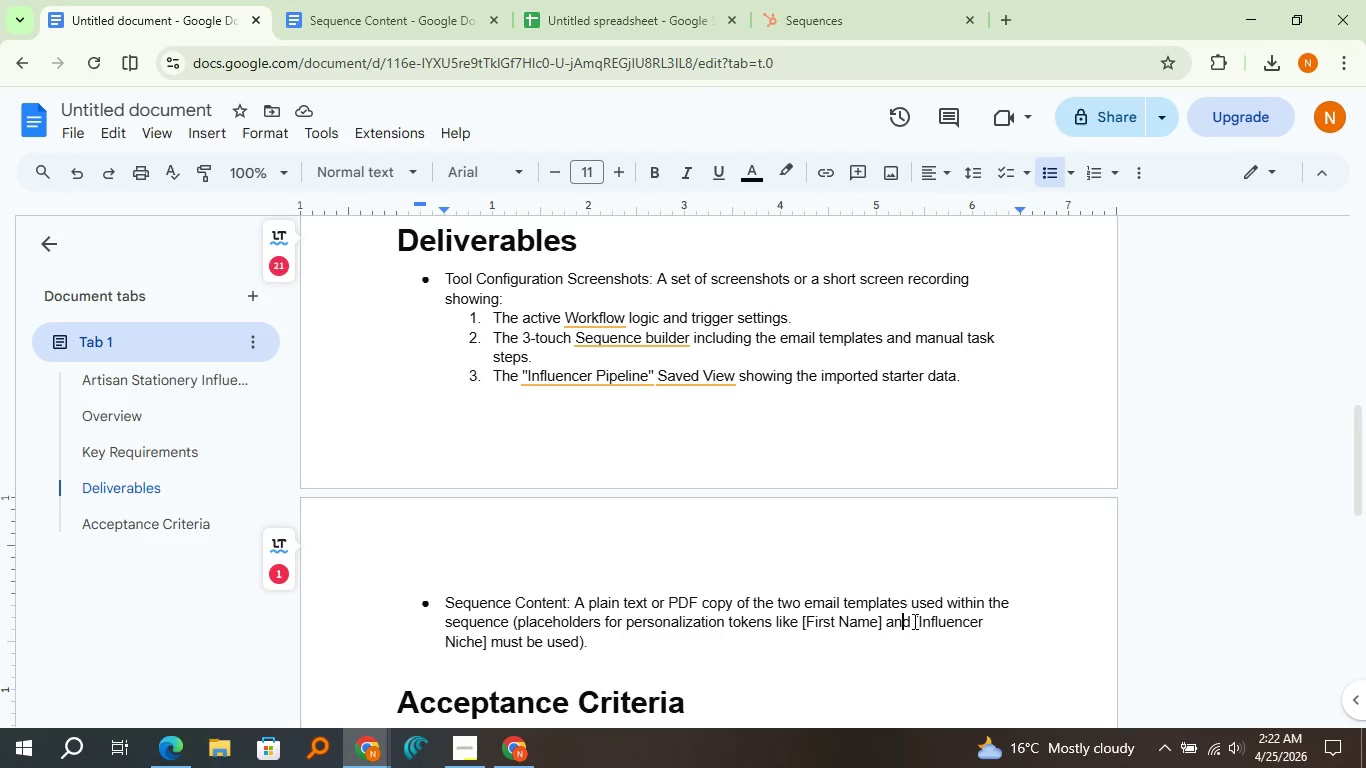 
left_click_drag(start_coordinate=[913, 621], to_coordinate=[485, 638])
 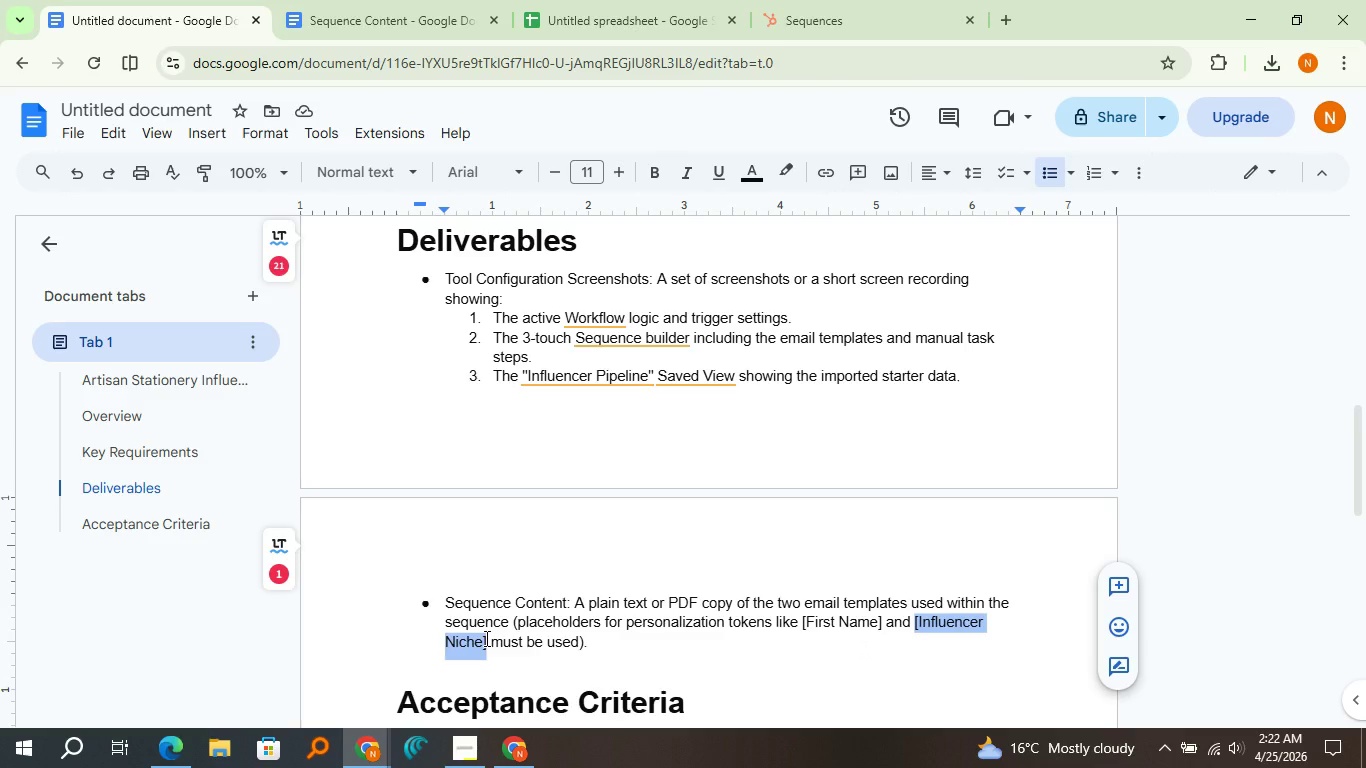 
key(Control+ControlLeft)
 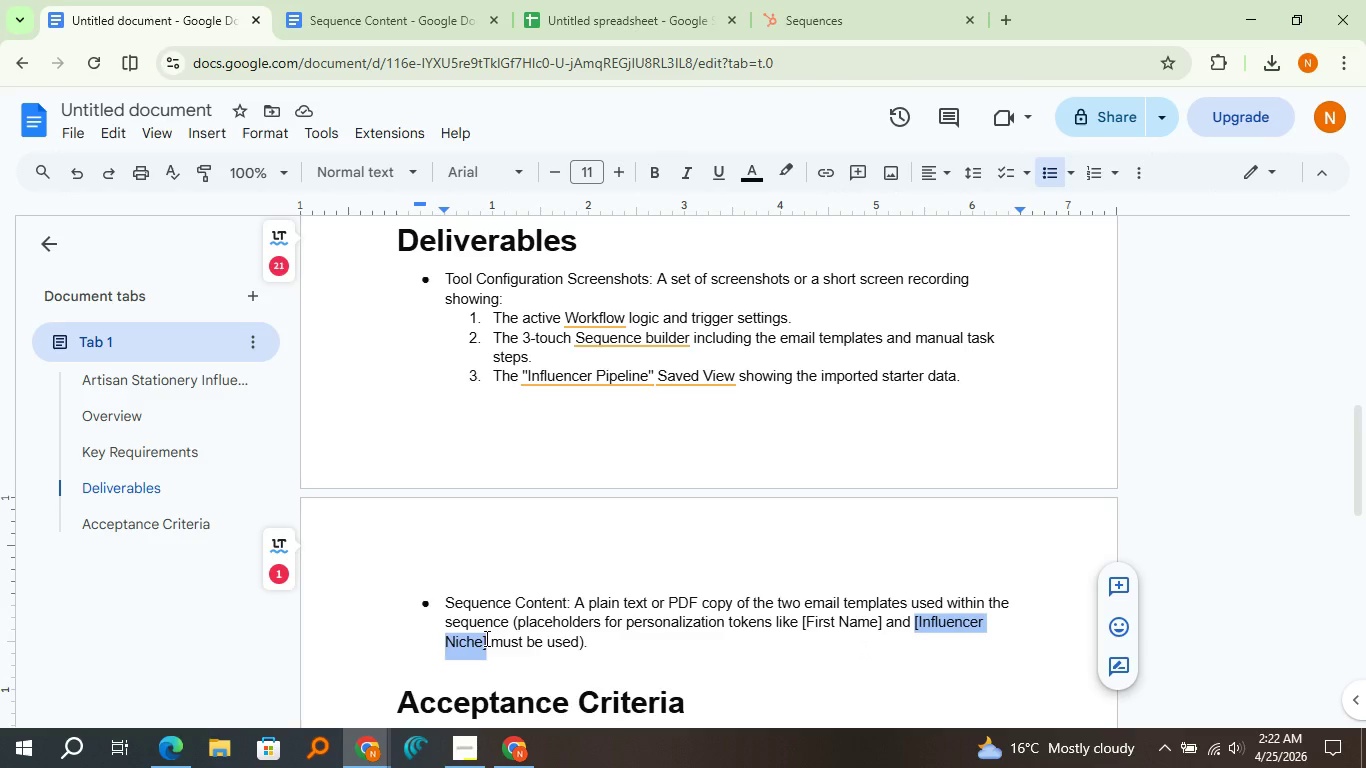 
key(Control+C)
 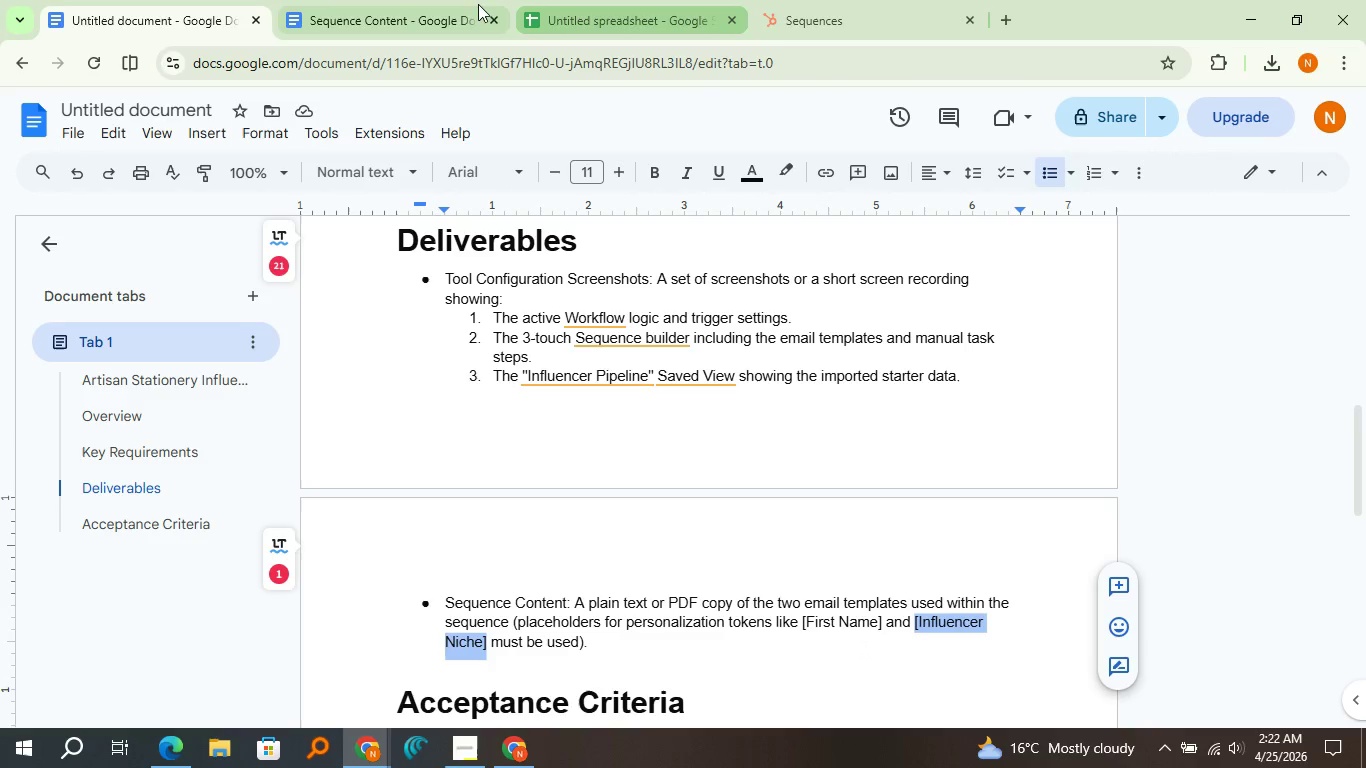 
left_click([436, 0])
 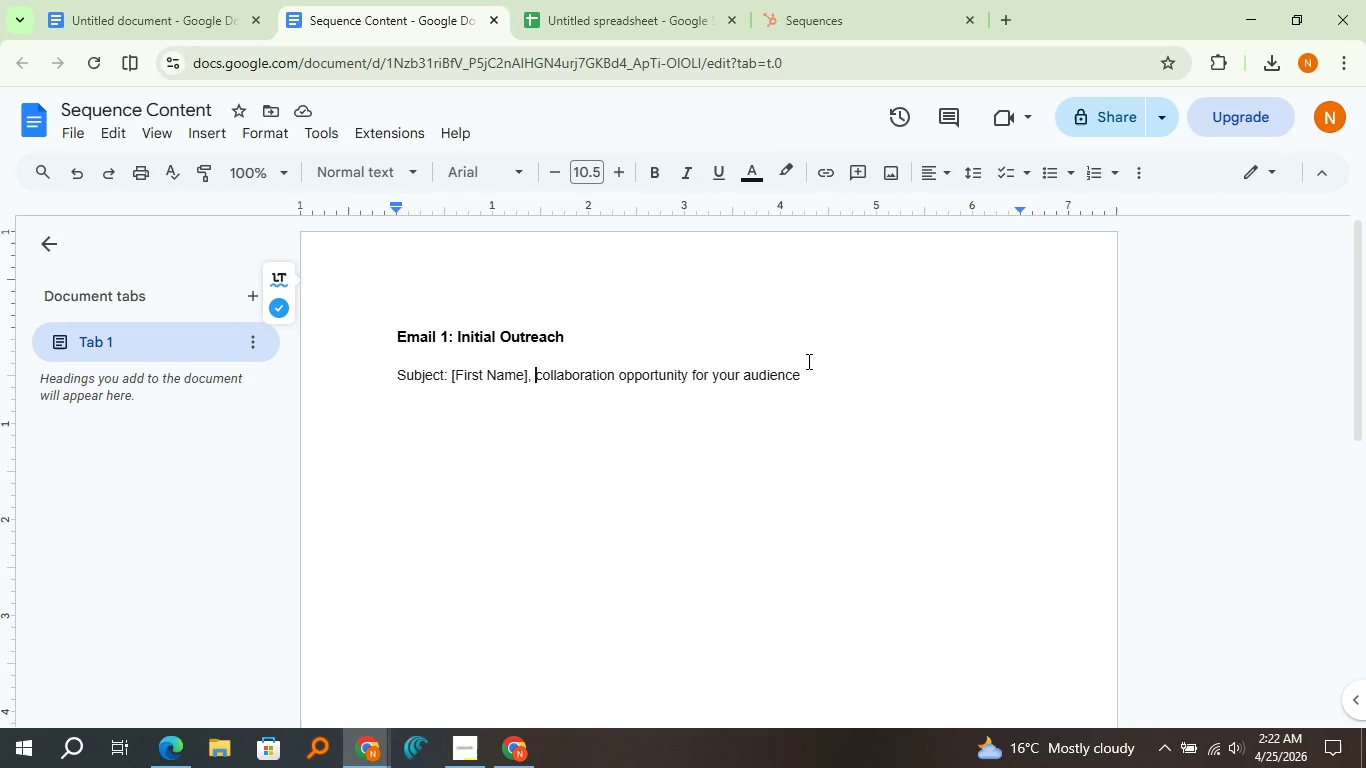 
left_click([802, 370])
 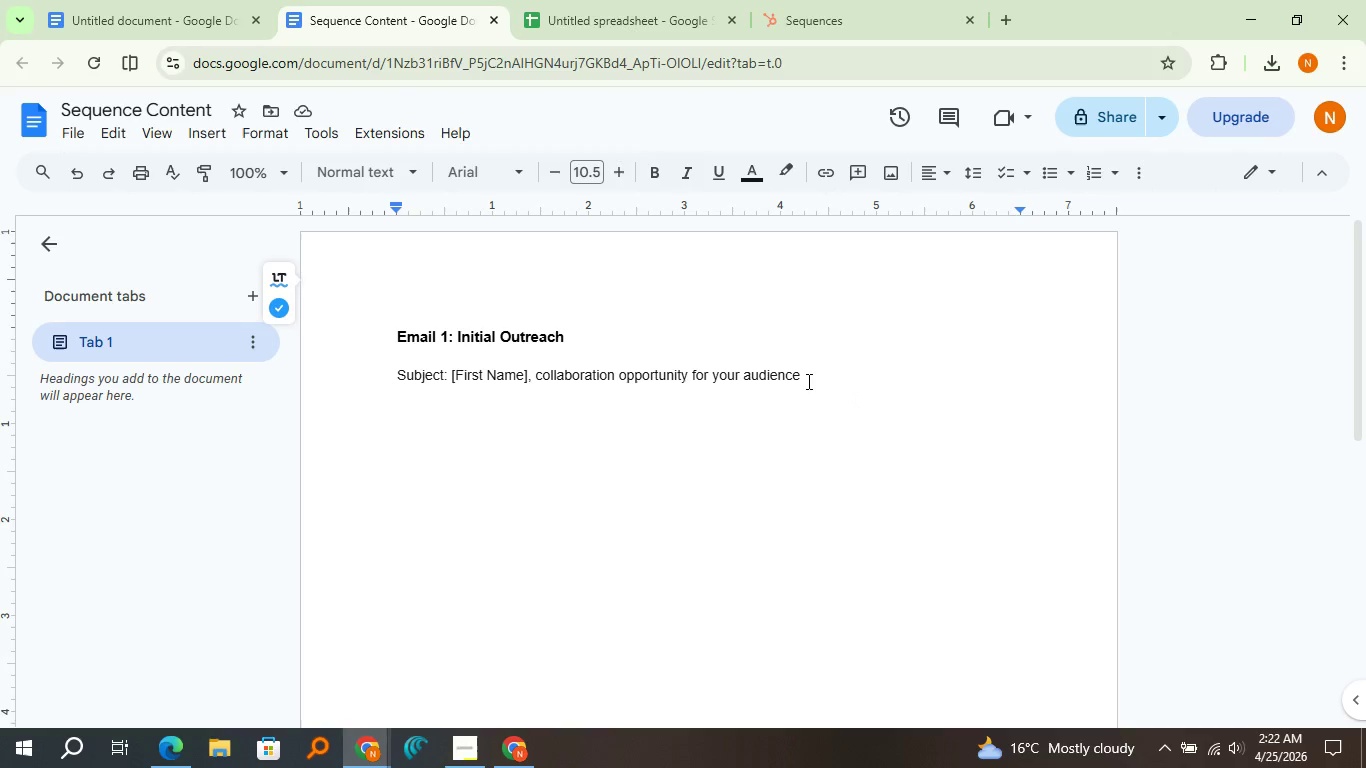 
key(Space)
 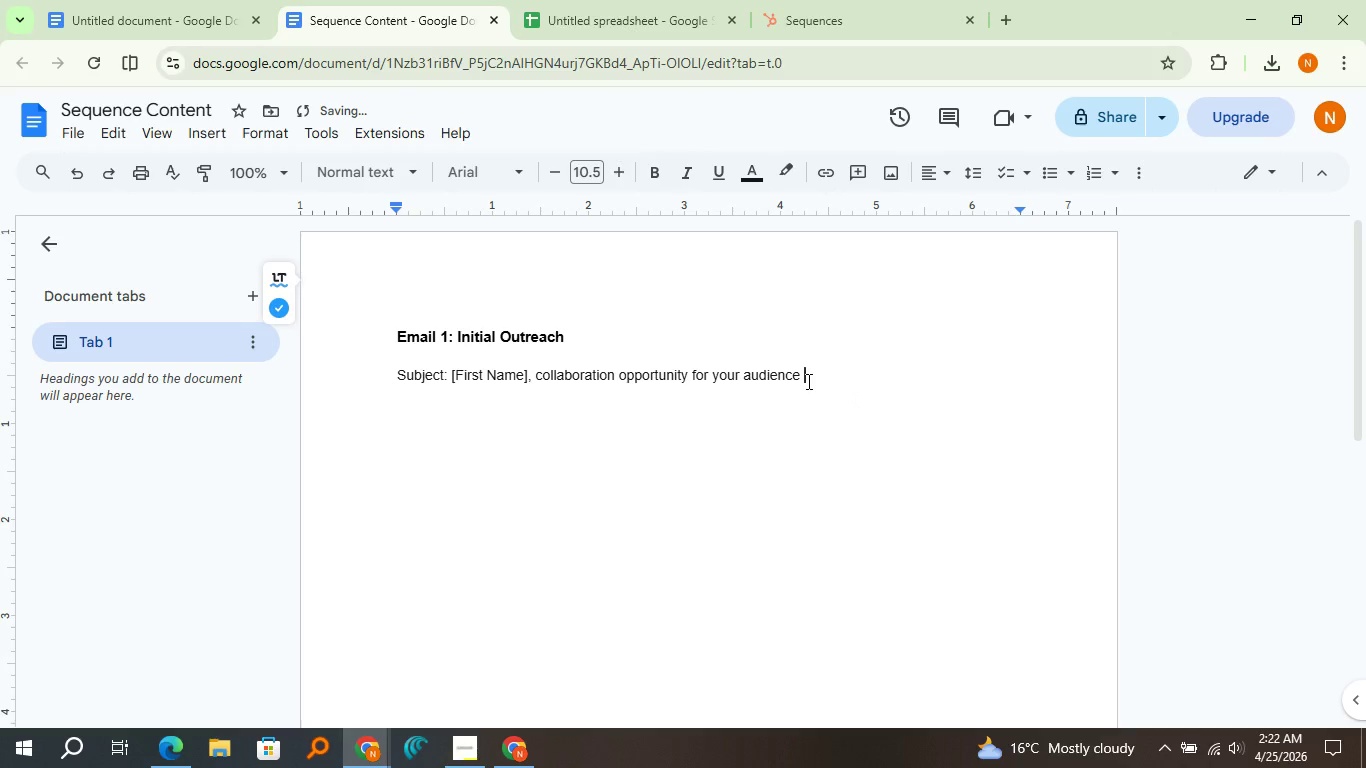 
key(Control+V)
 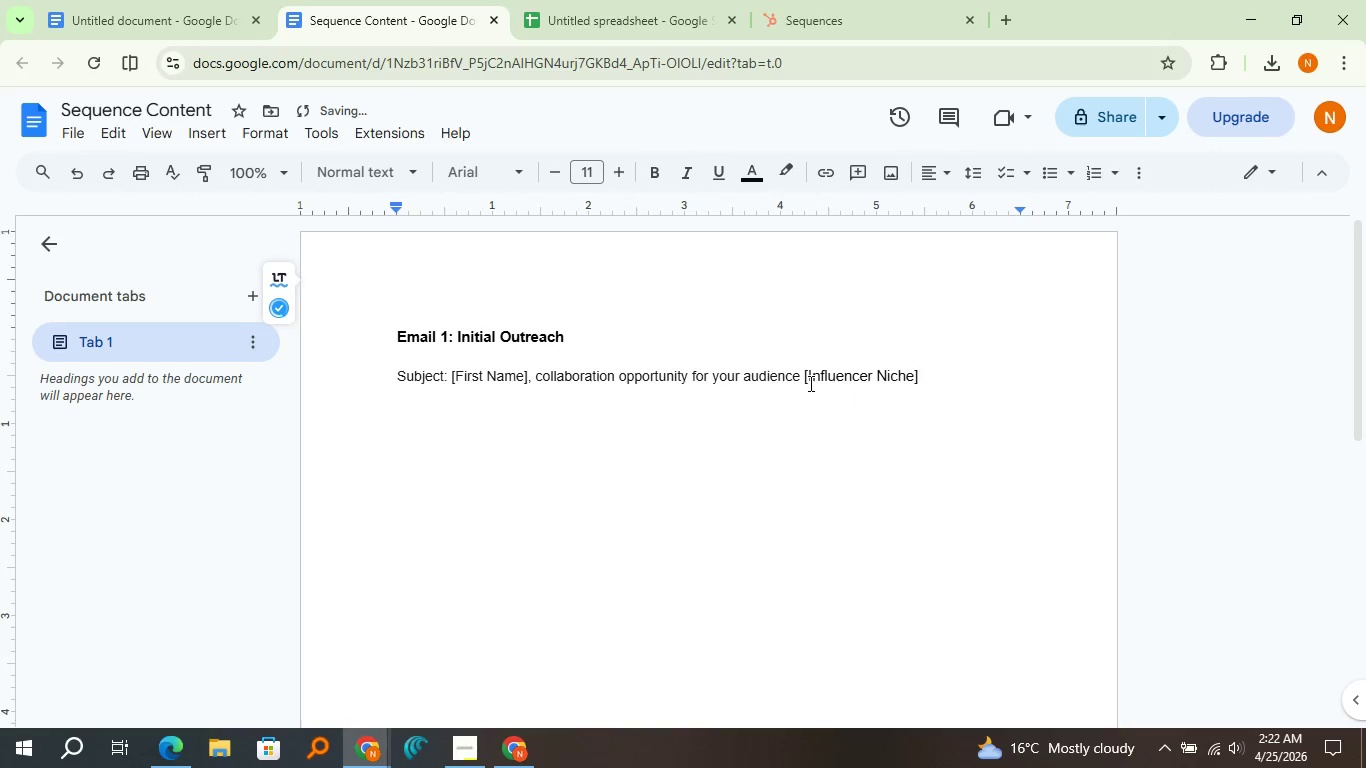 
key(Enter)
 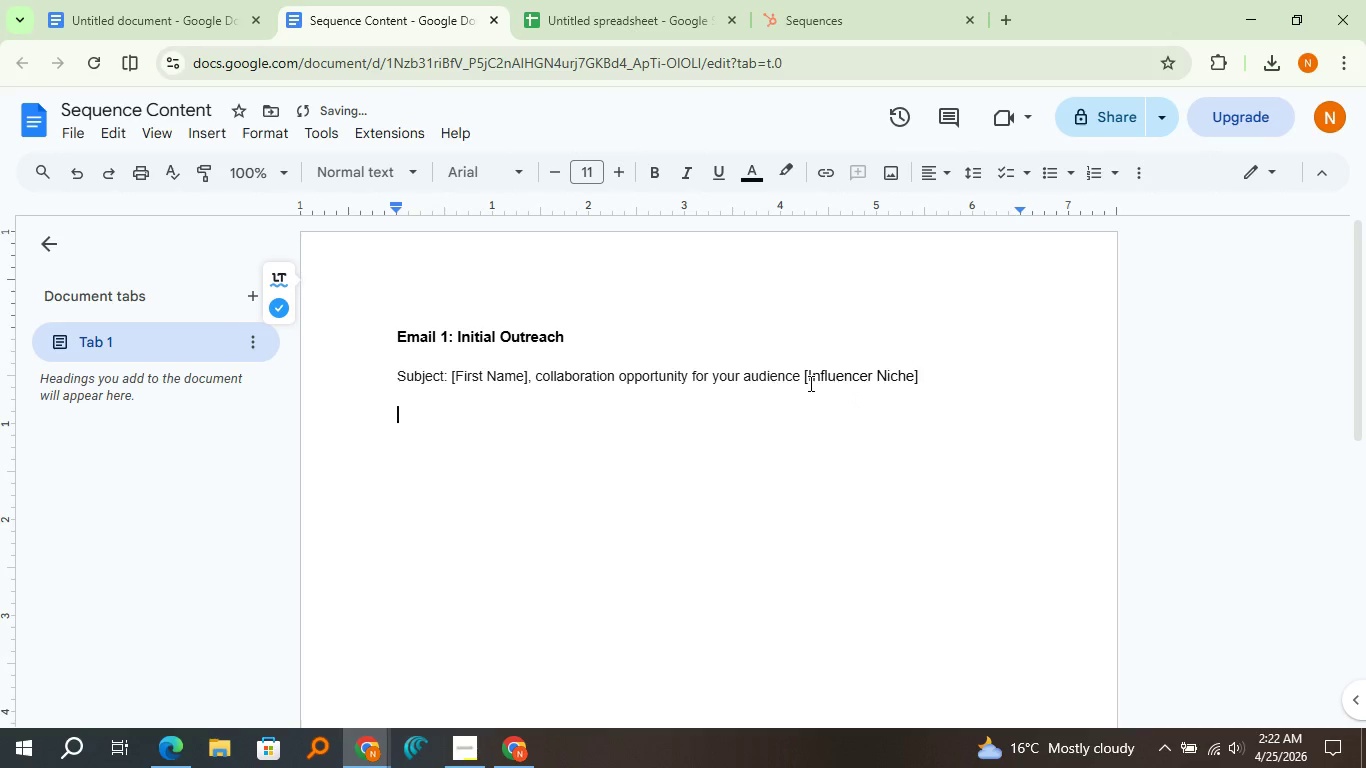 
key(Enter)
 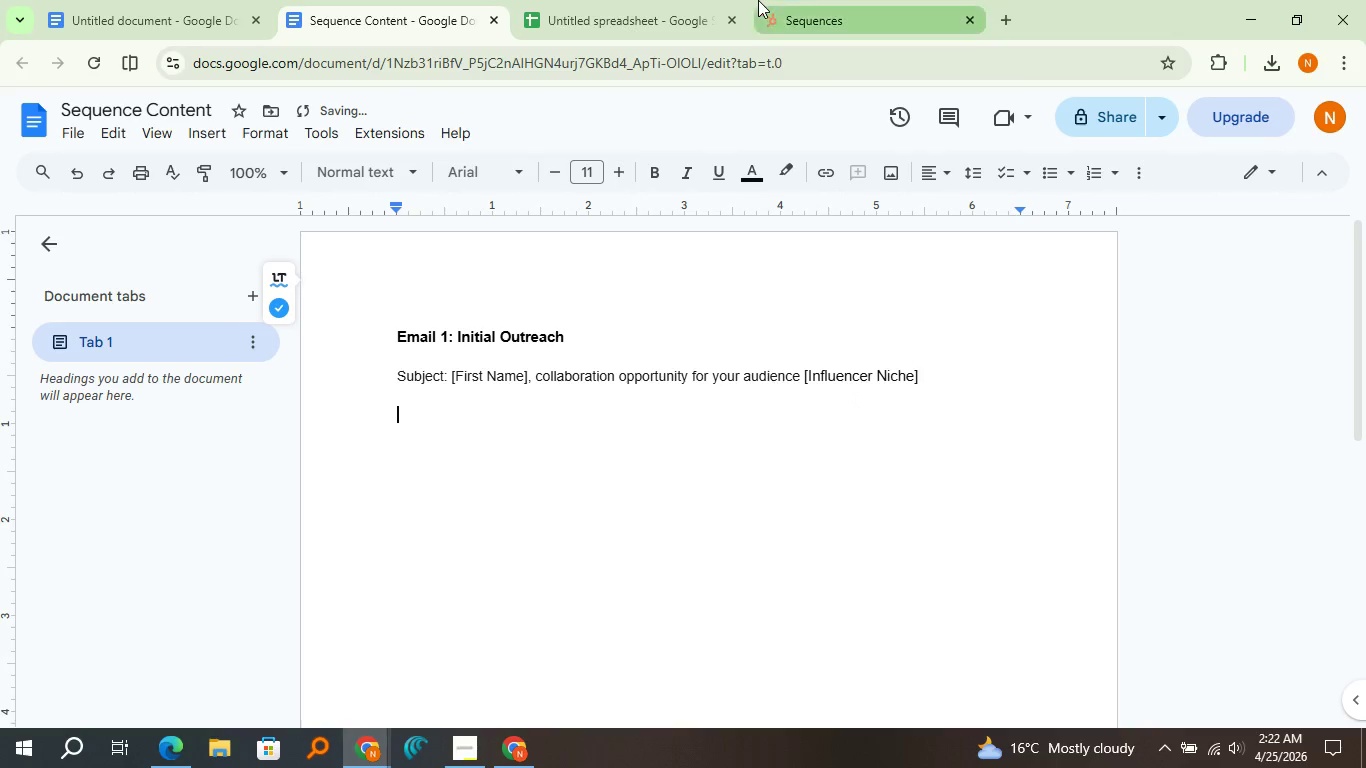 
left_click([767, 0])
 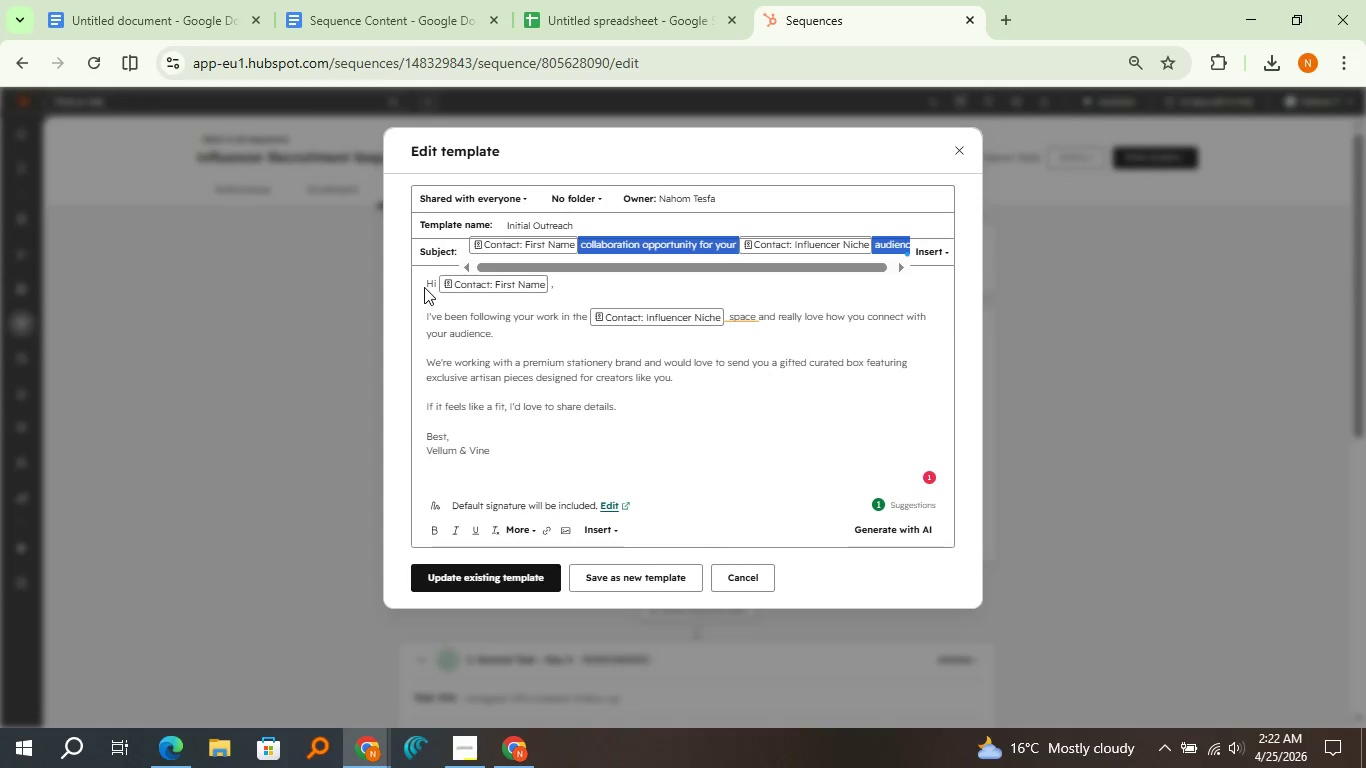 
left_click_drag(start_coordinate=[427, 275], to_coordinate=[566, 484])
 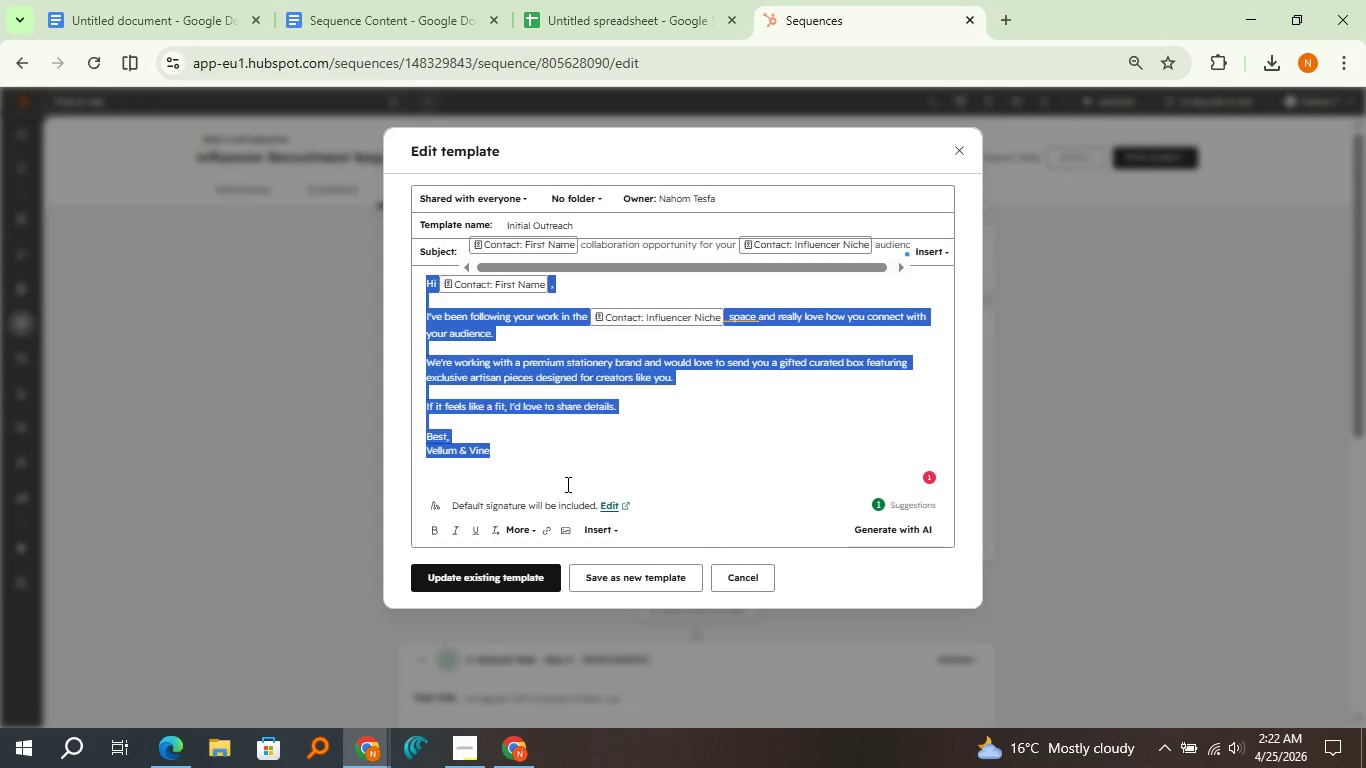 
key(Control+C)
 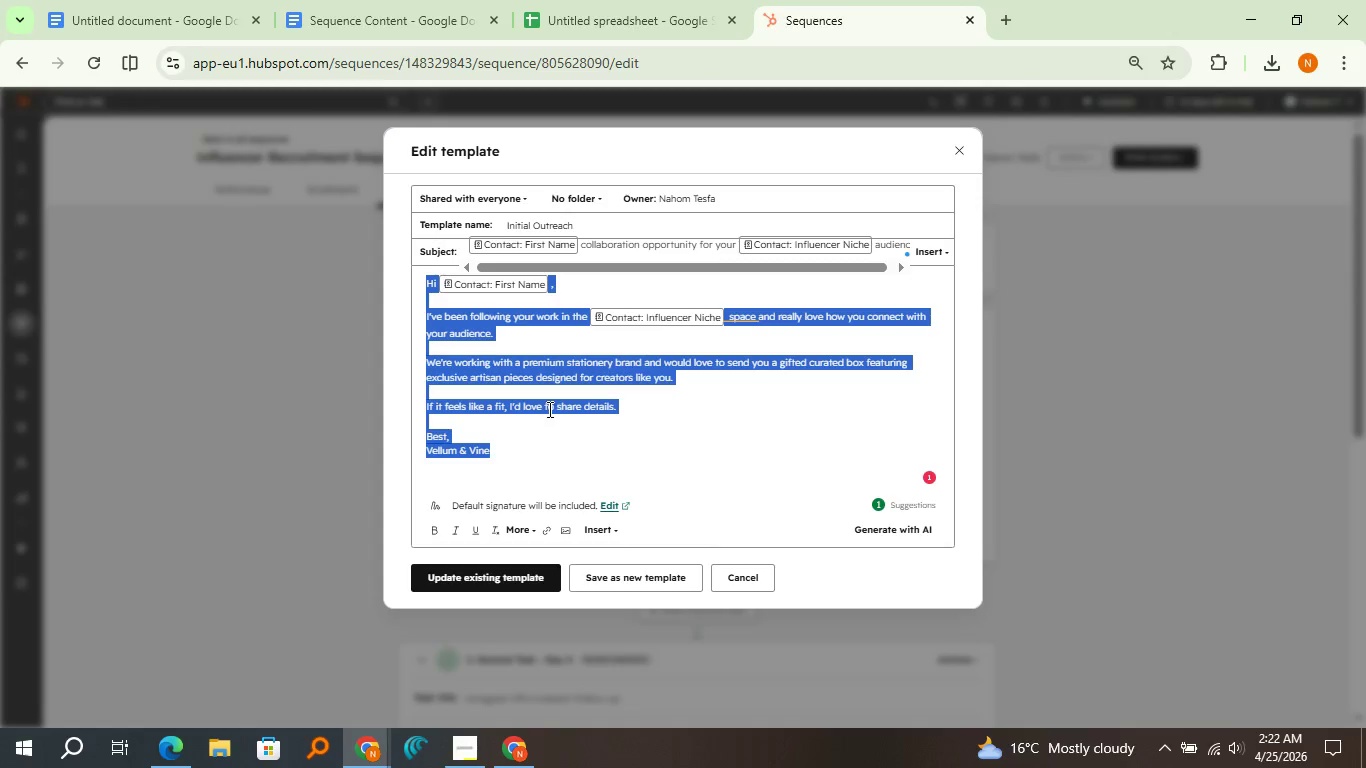 
key(Control+C)
 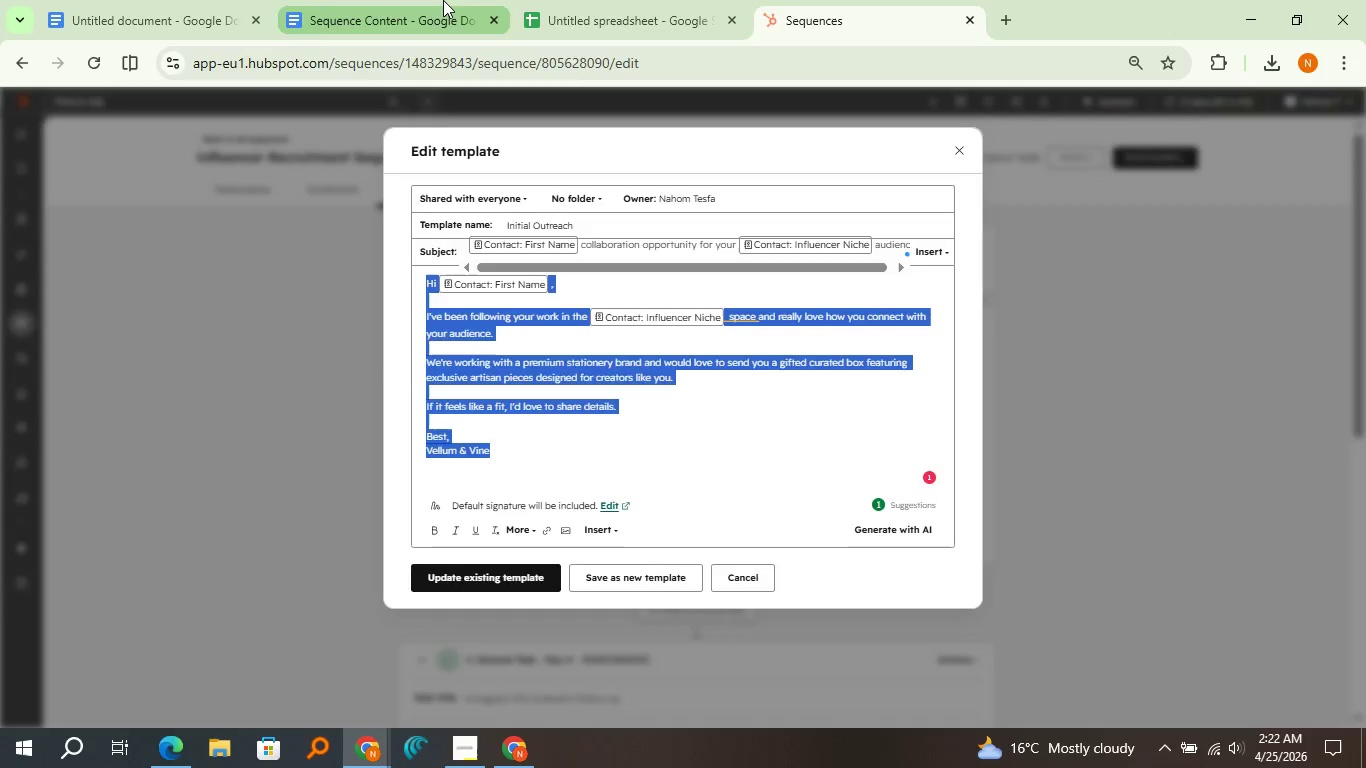 
left_click([443, 0])
 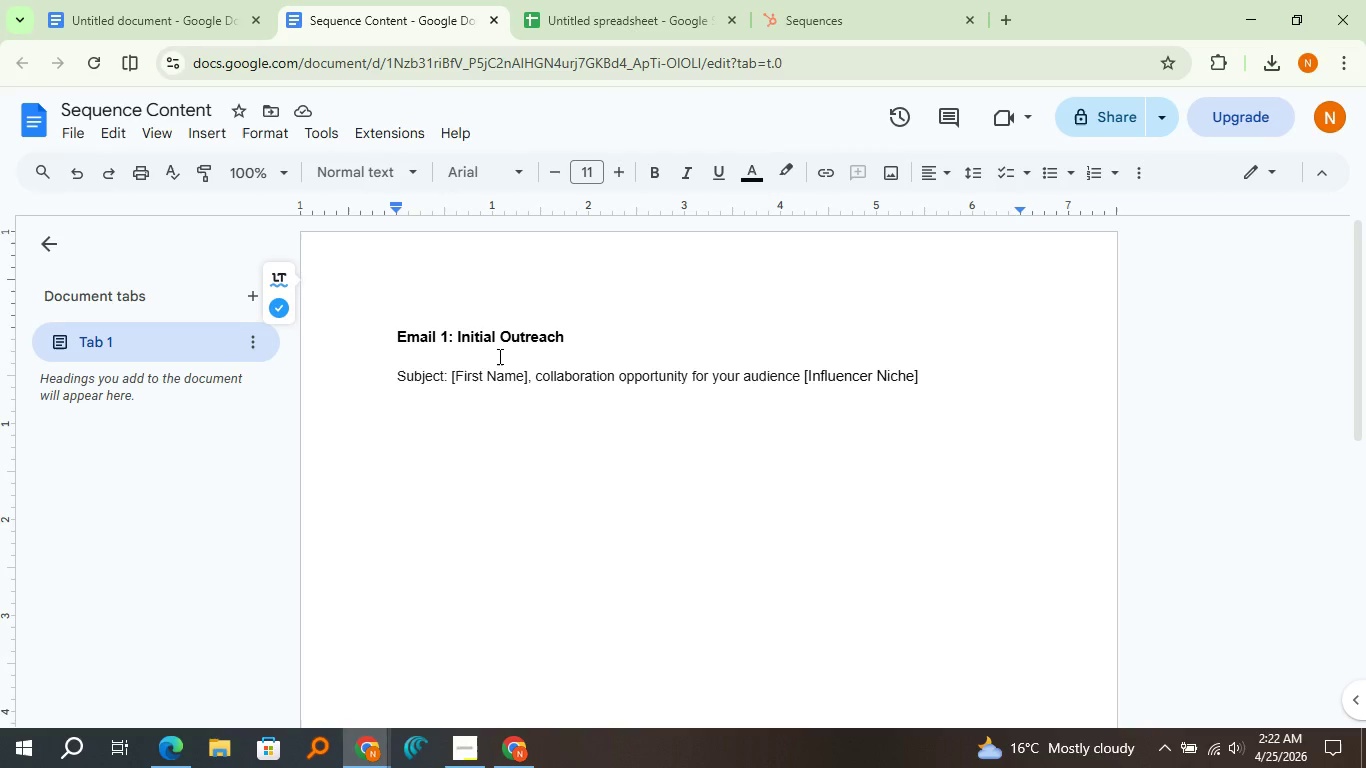 
key(Control+V)
 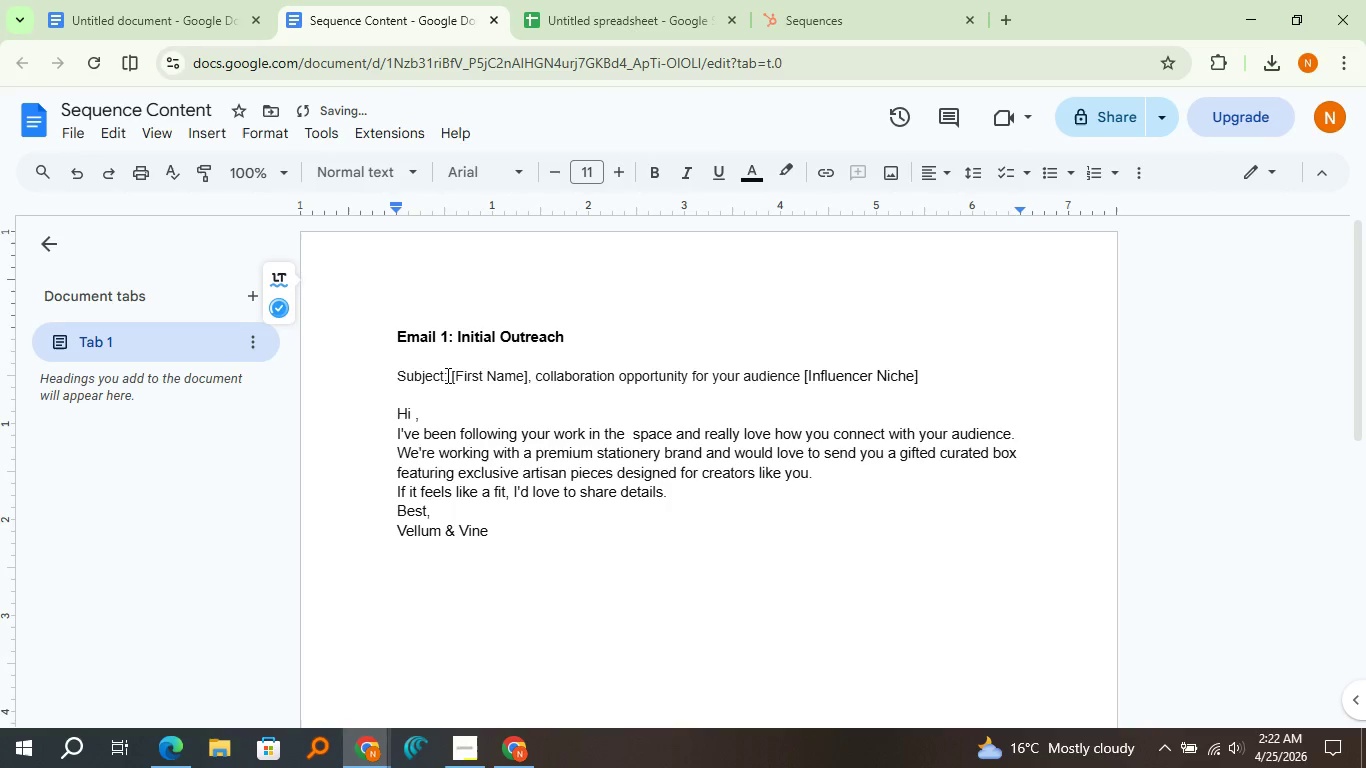 
left_click_drag(start_coordinate=[449, 377], to_coordinate=[527, 386])
 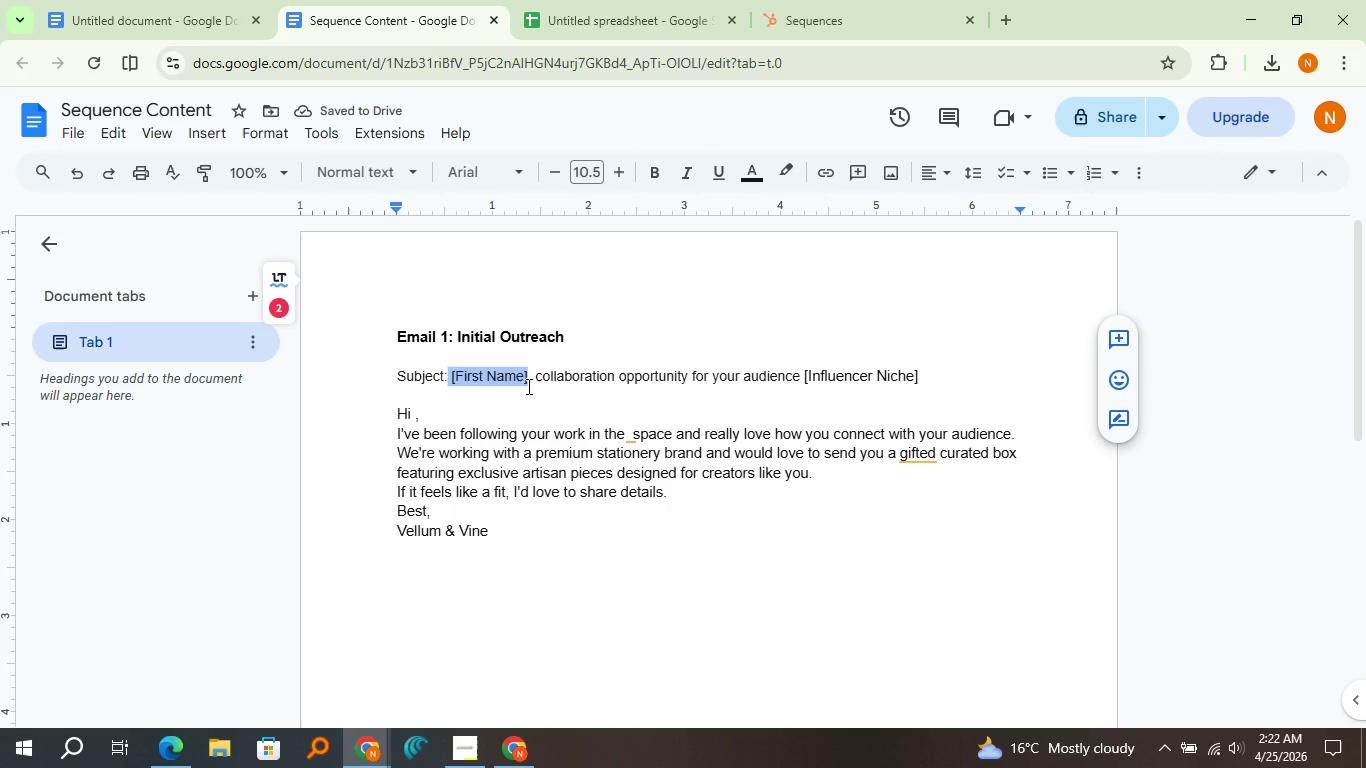 
key(Control+C)
 